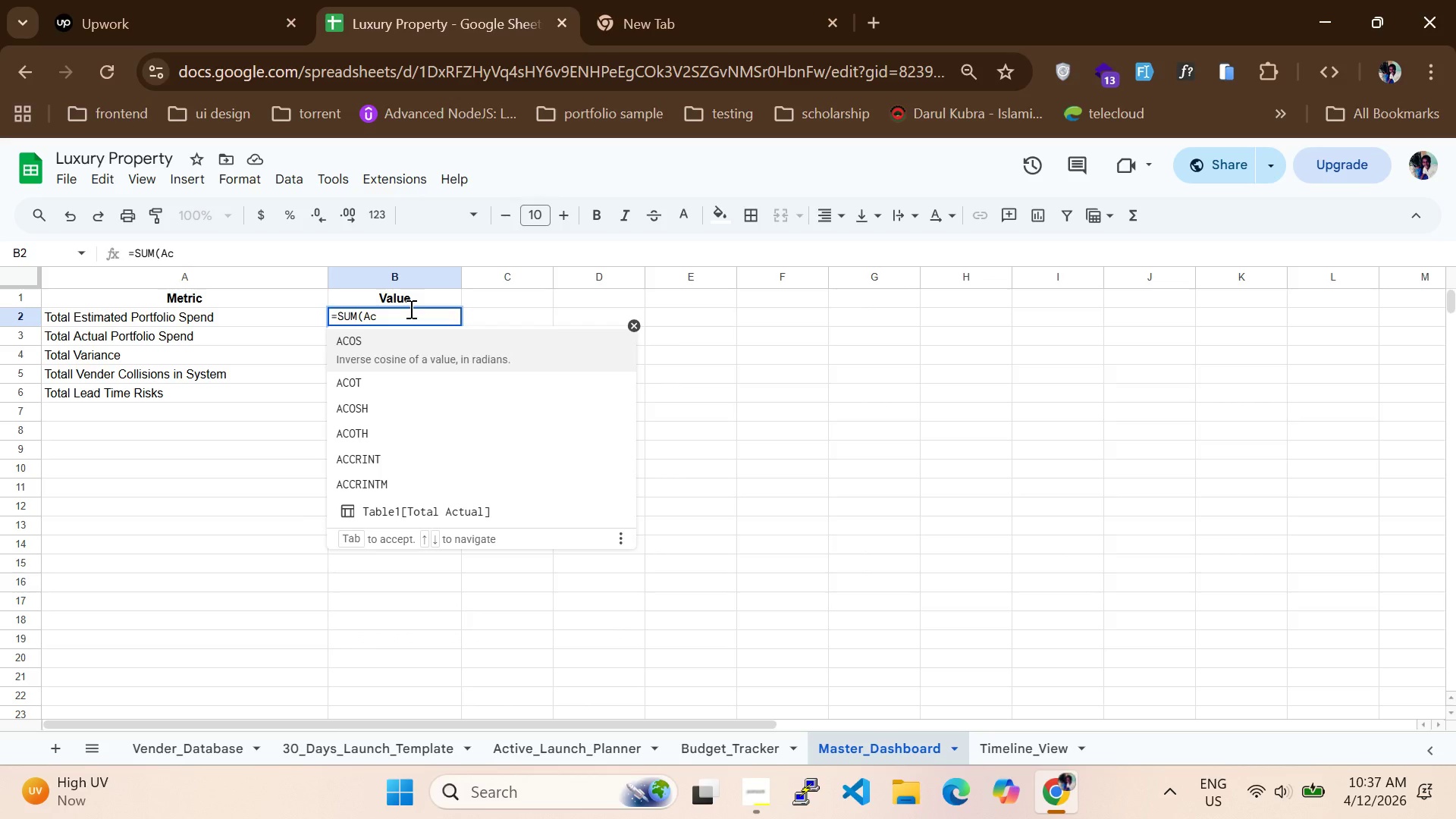 
hold_key(key=V, duration=0.42)
 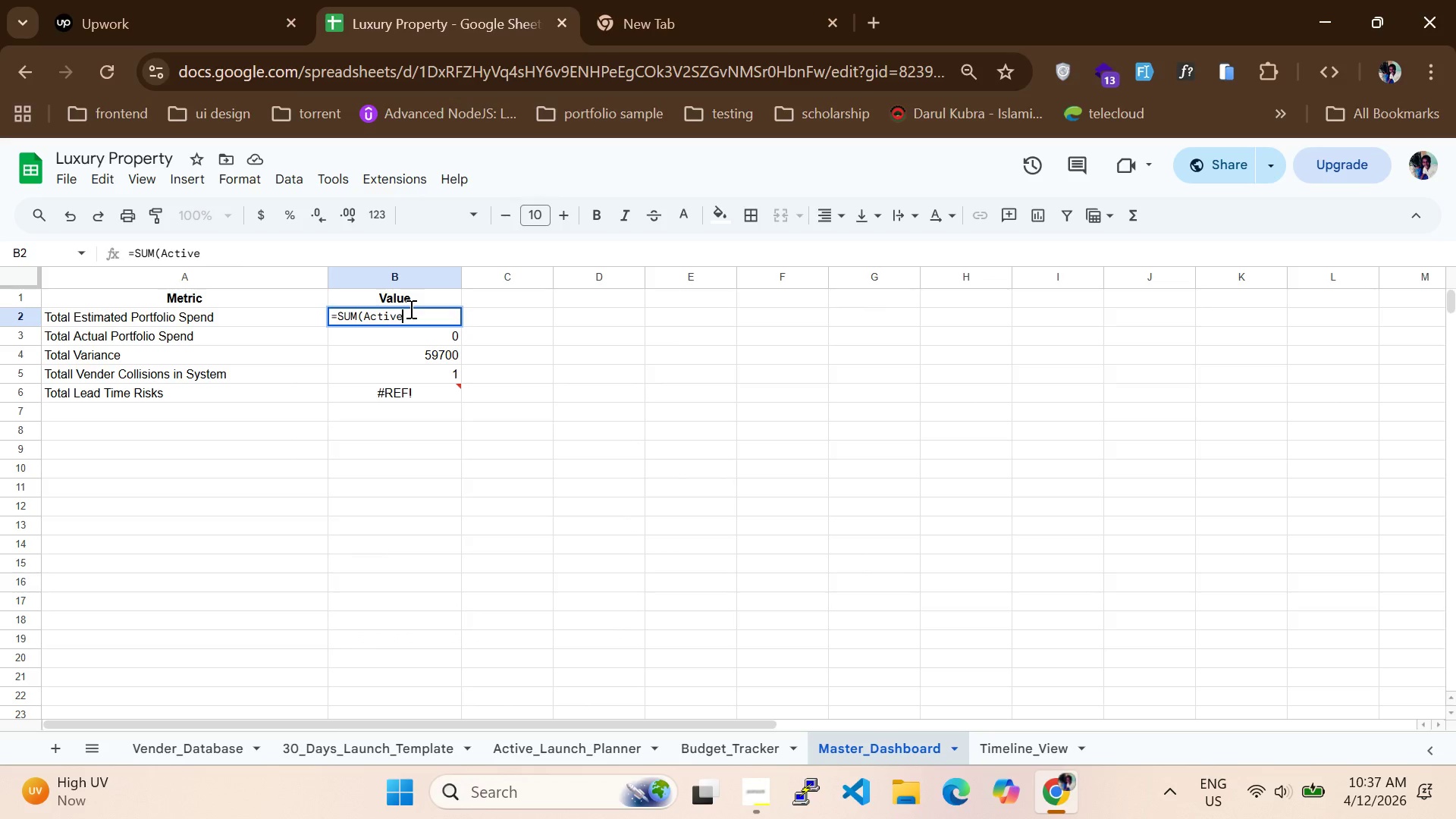 
key(Enter)
 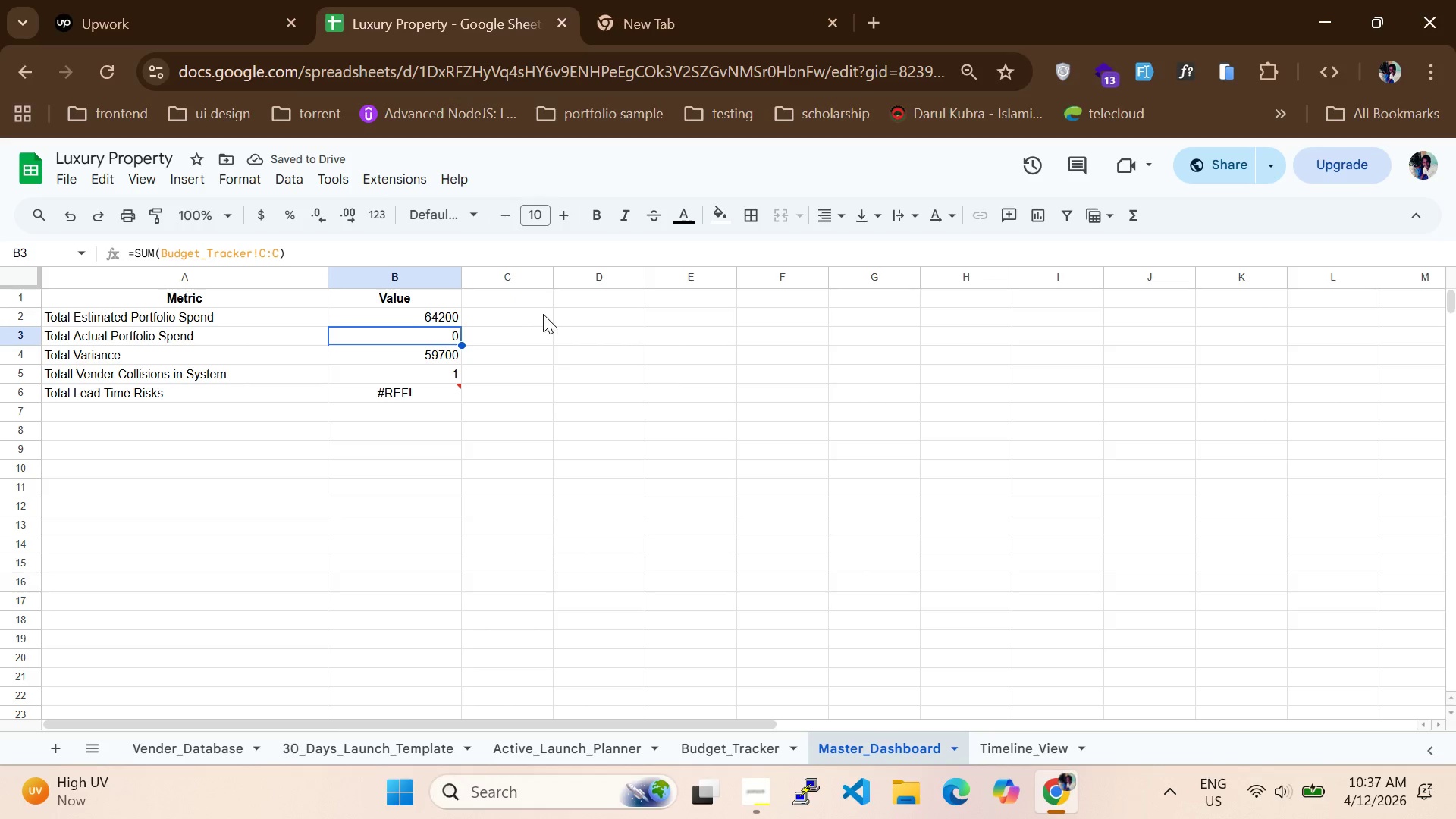 
wait(8.11)
 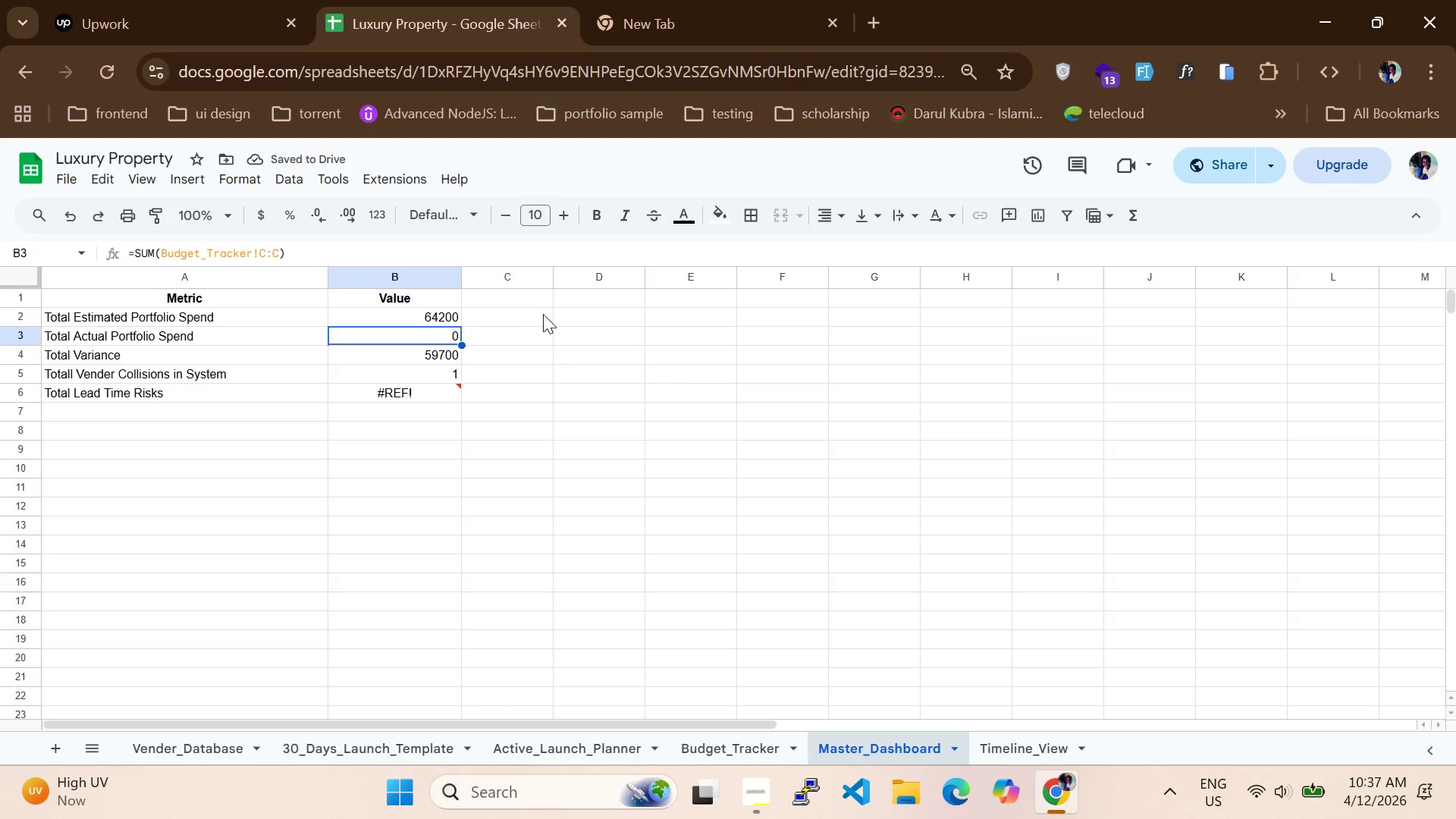 
left_click([449, 326])
 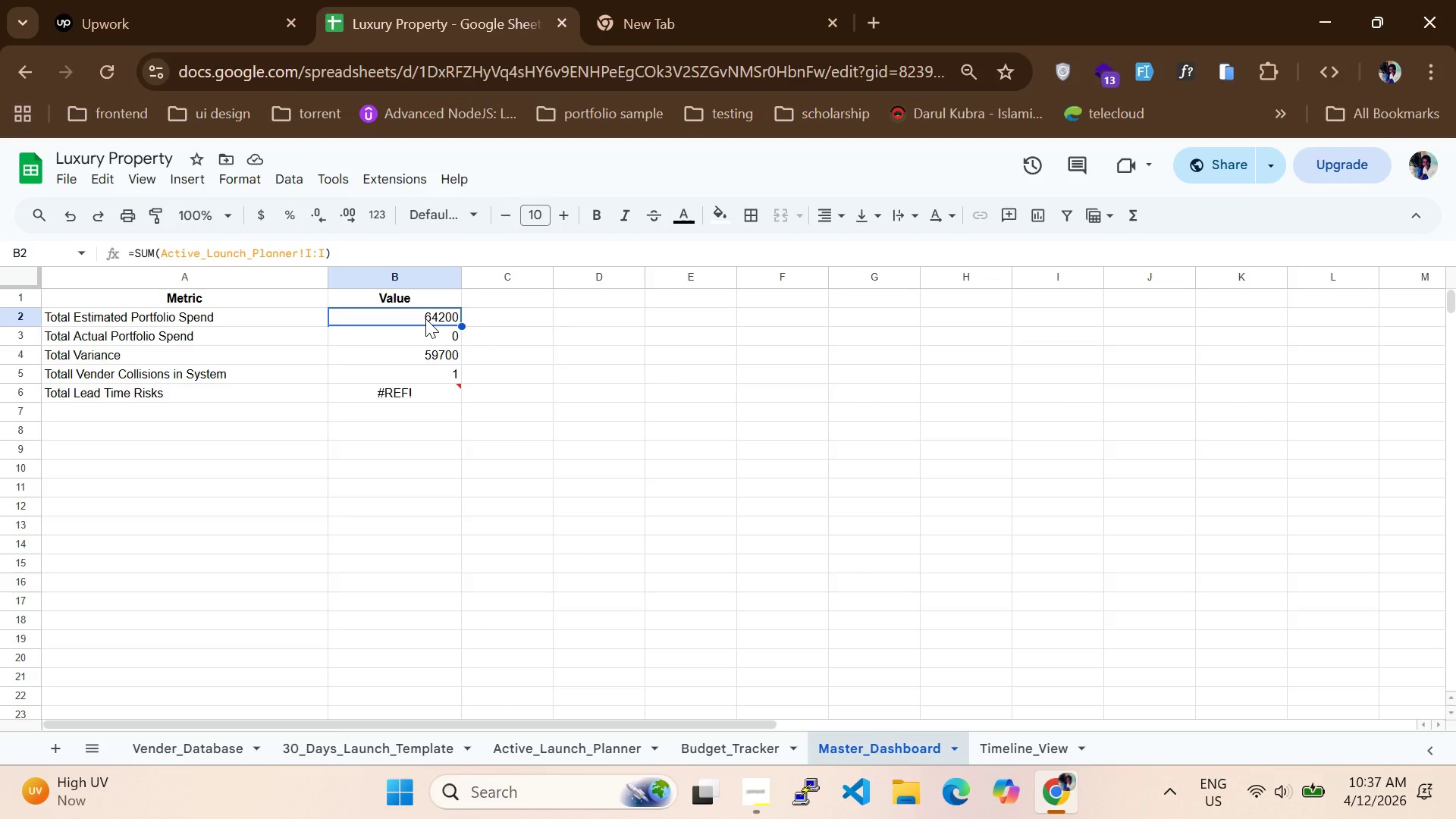 
double_click([425, 318])
 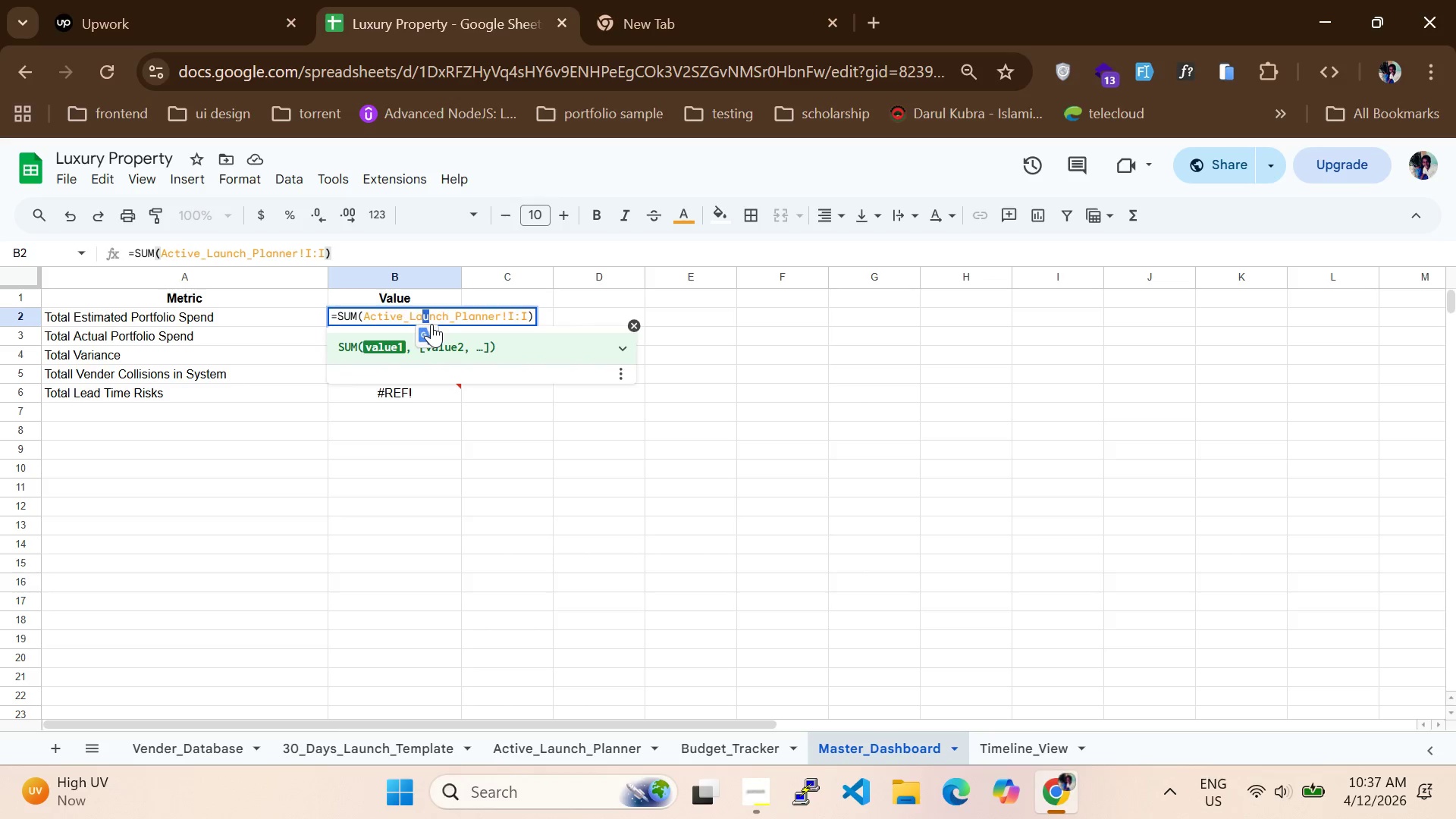 
key(Control+A)
 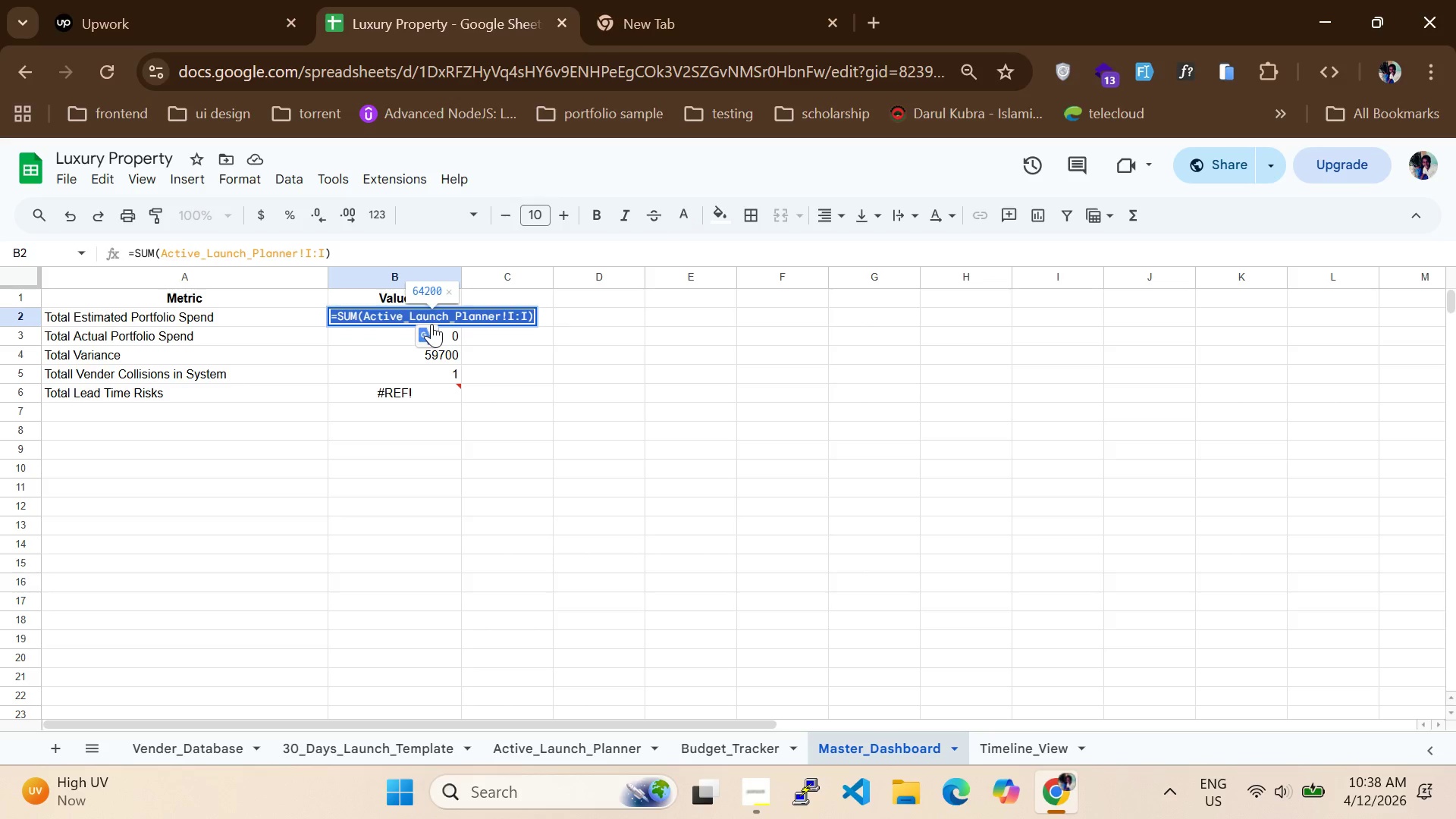 
key(Control+C)
 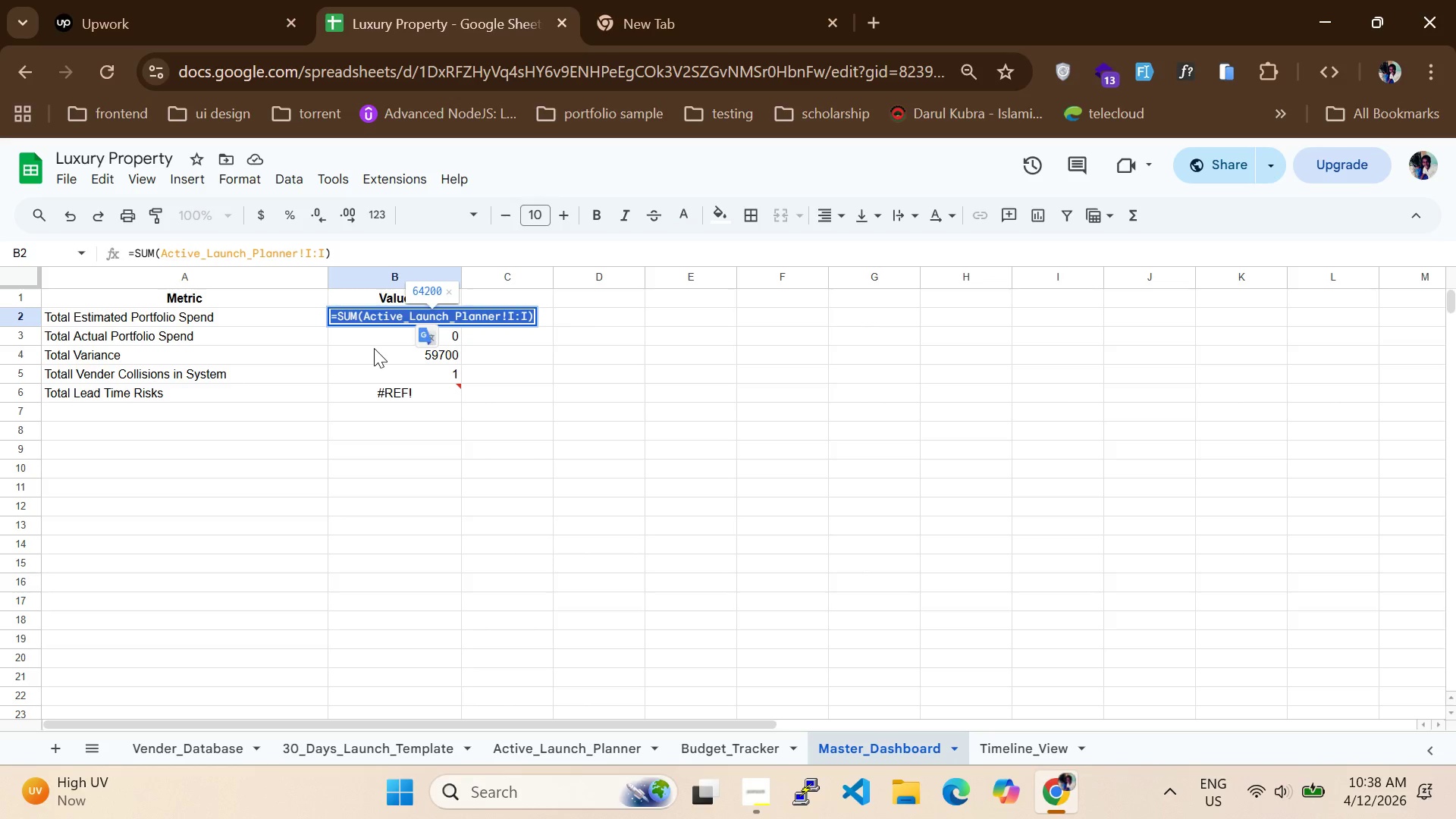 
key(ArrowRight)
 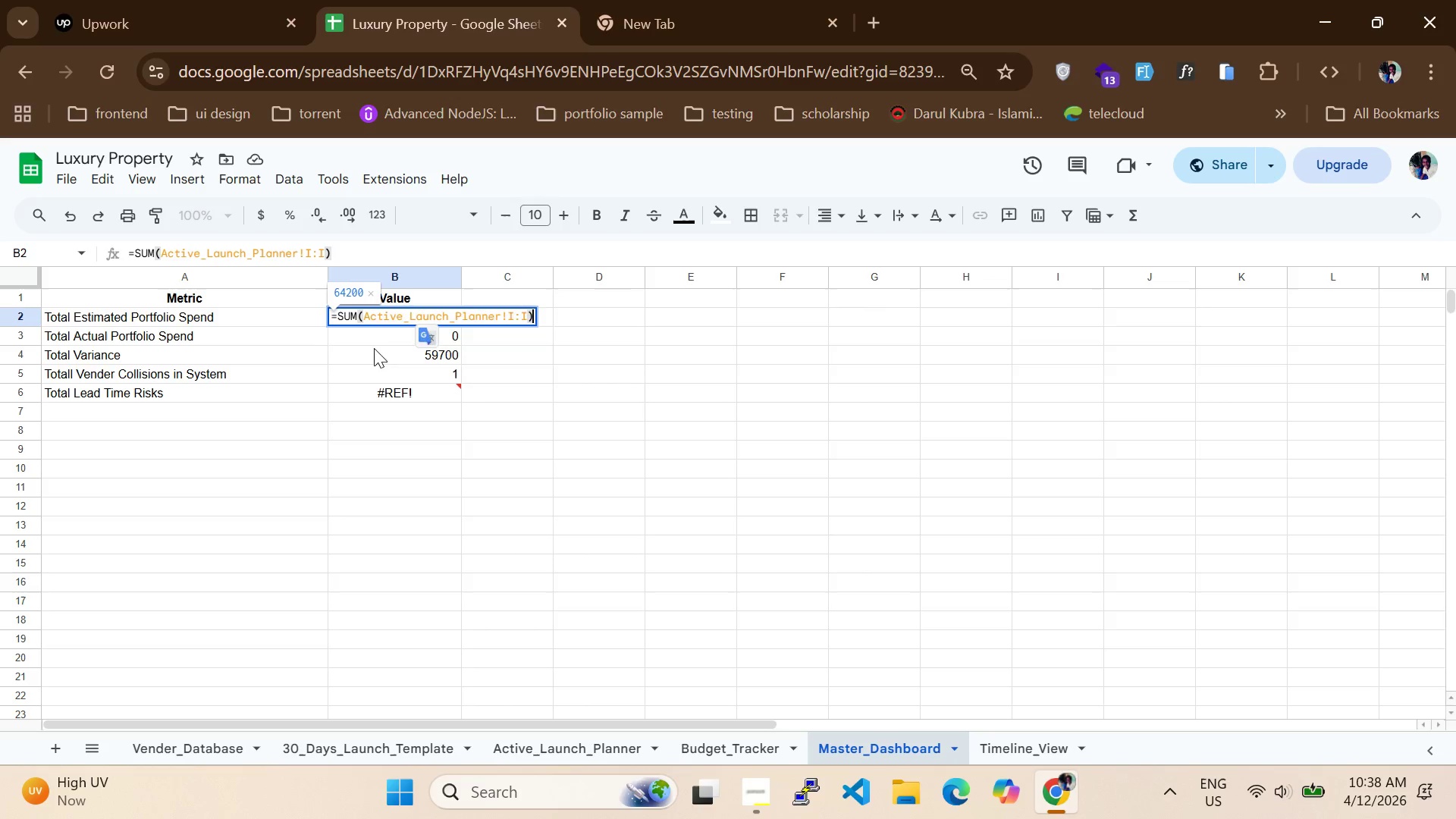 
key(ArrowLeft)
 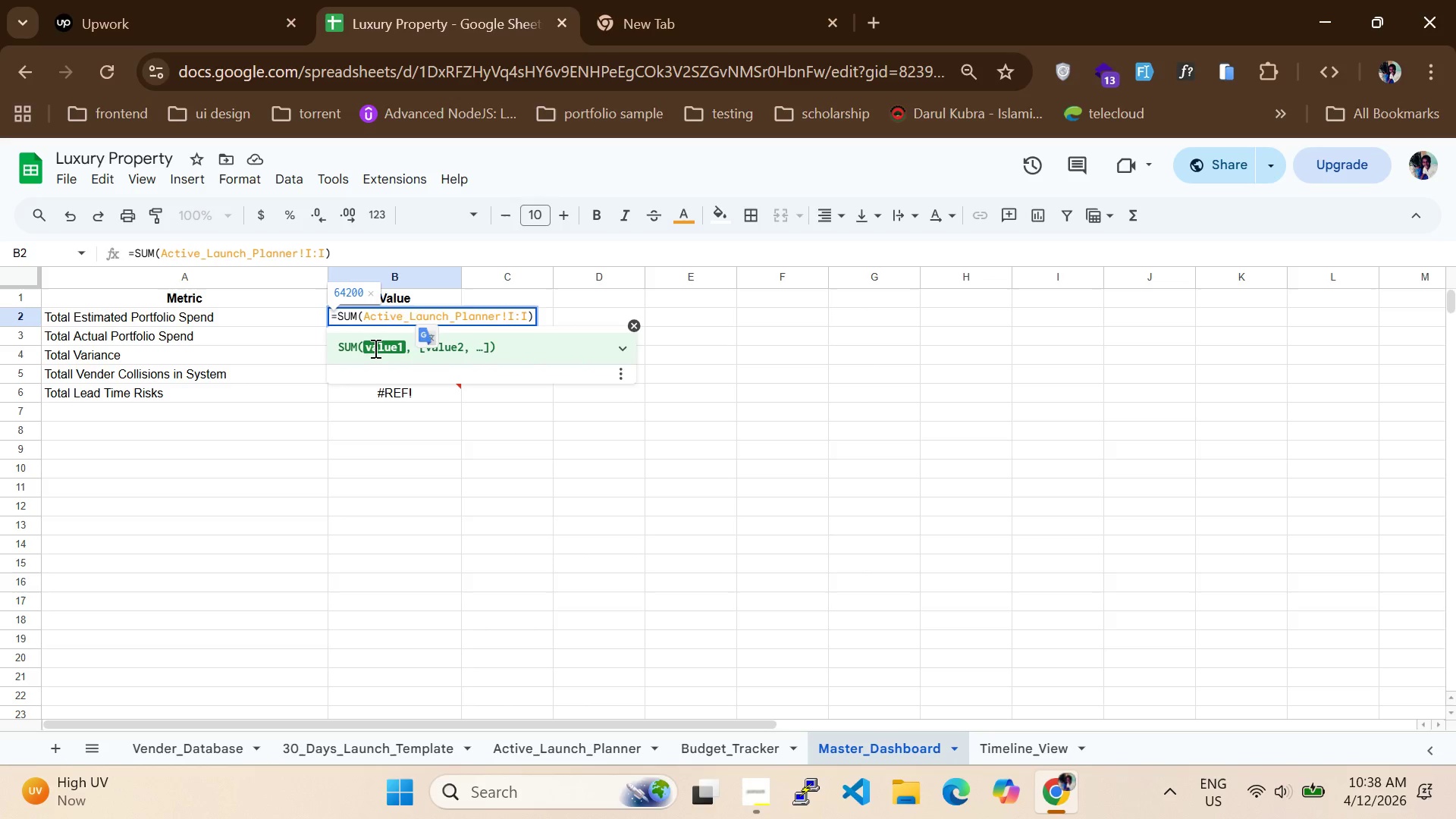 
key(ArrowLeft)
 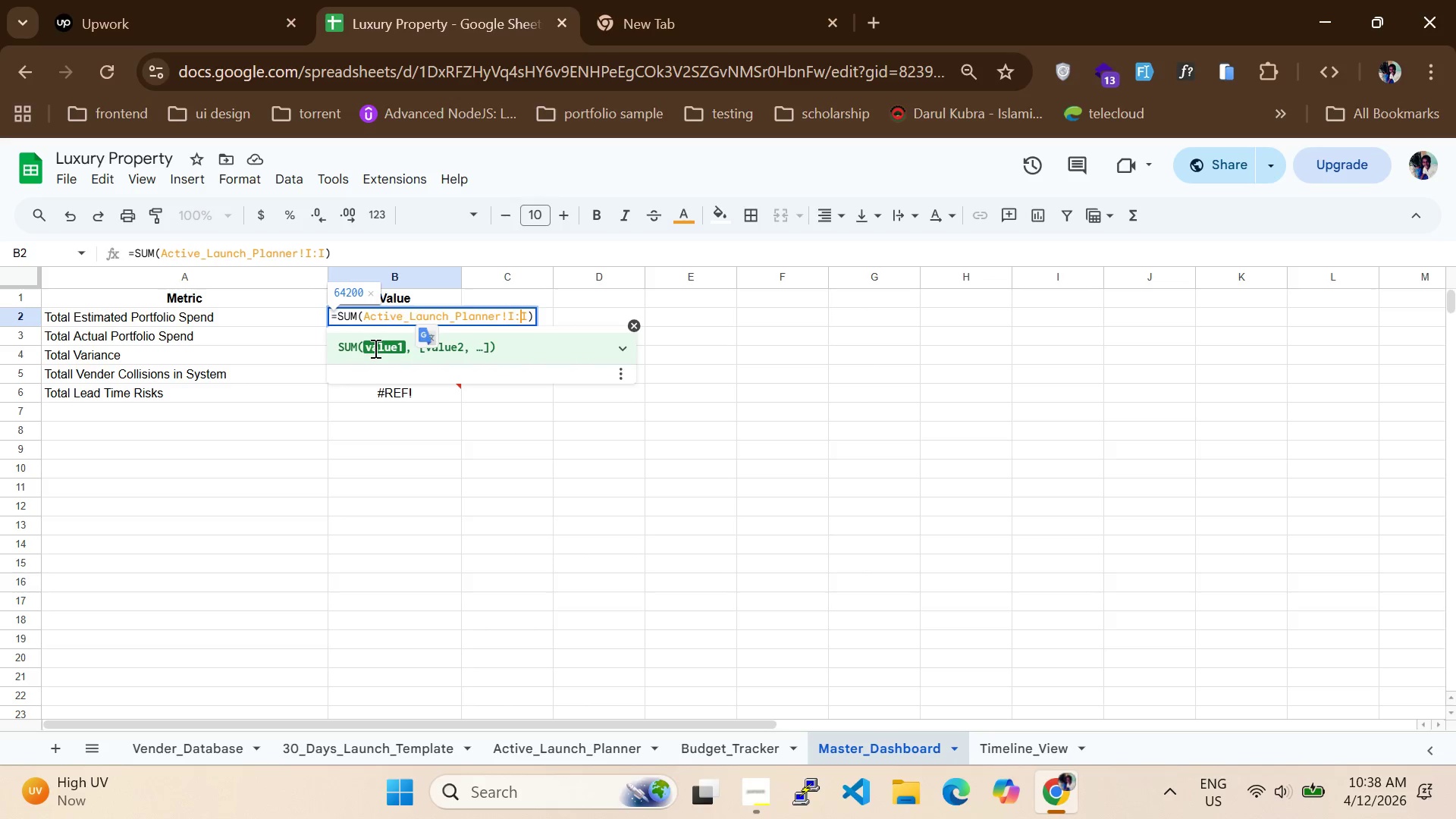 
key(ArrowLeft)
 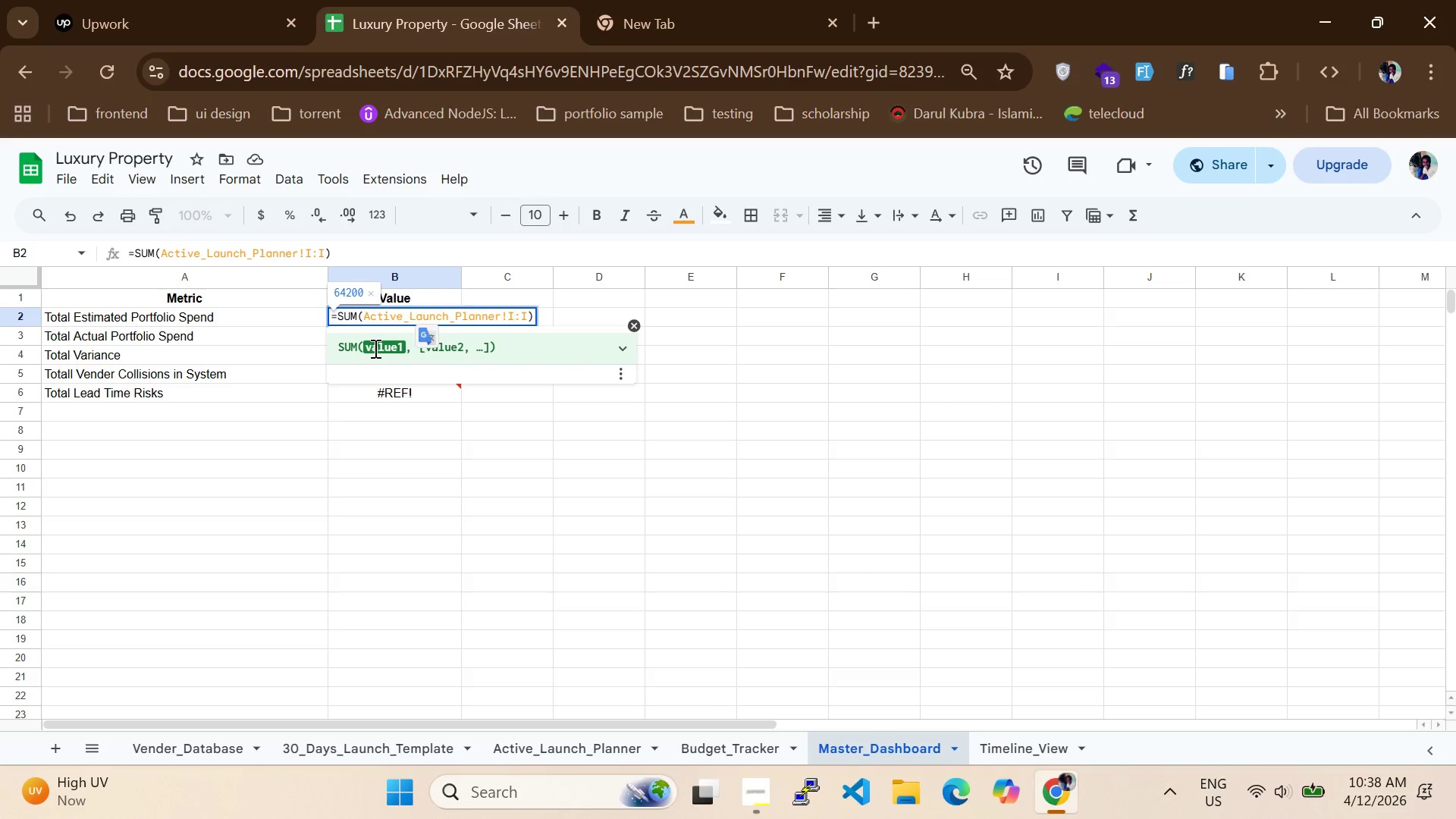 
key(Backspace)
 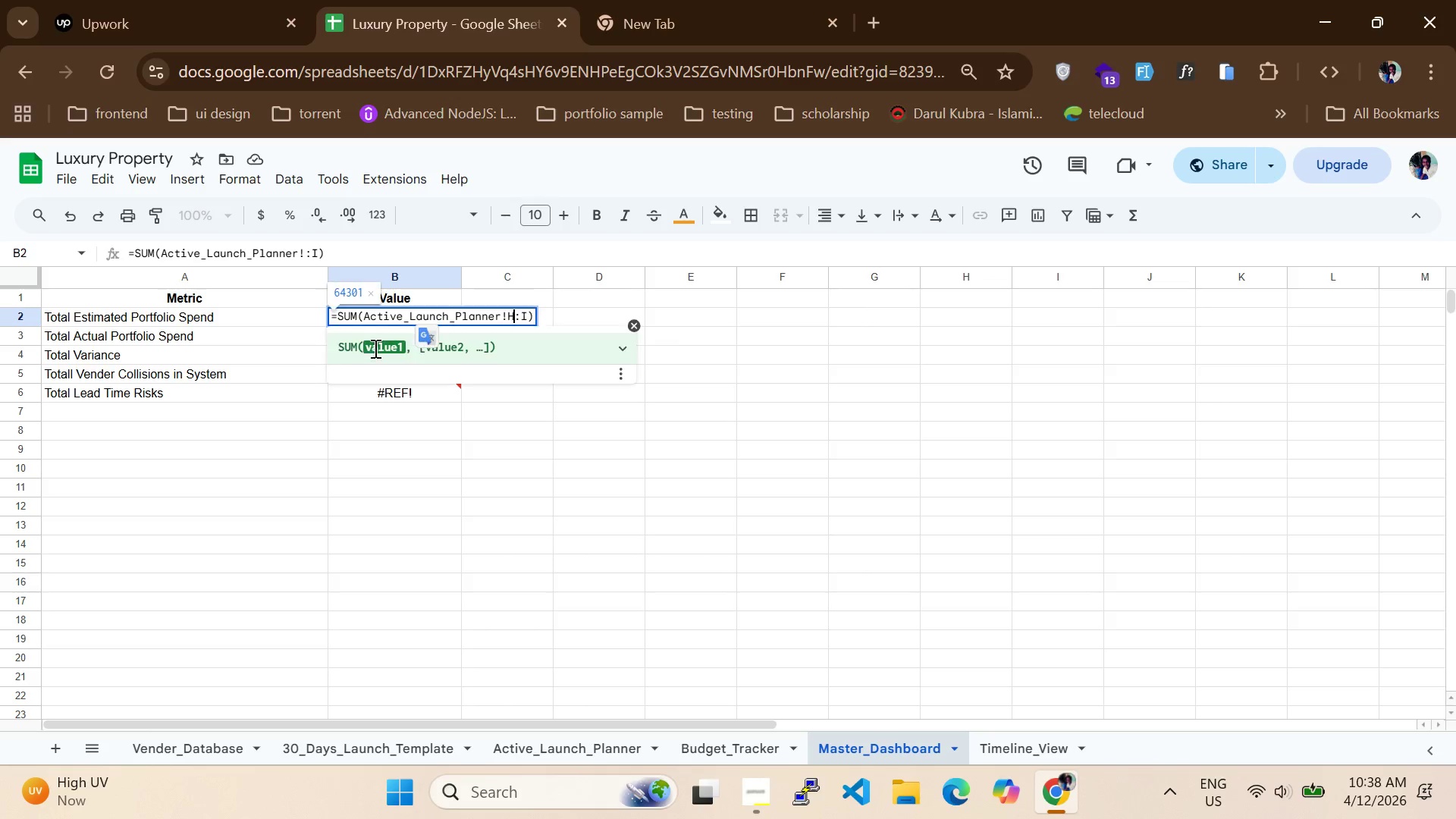 
key(H)
 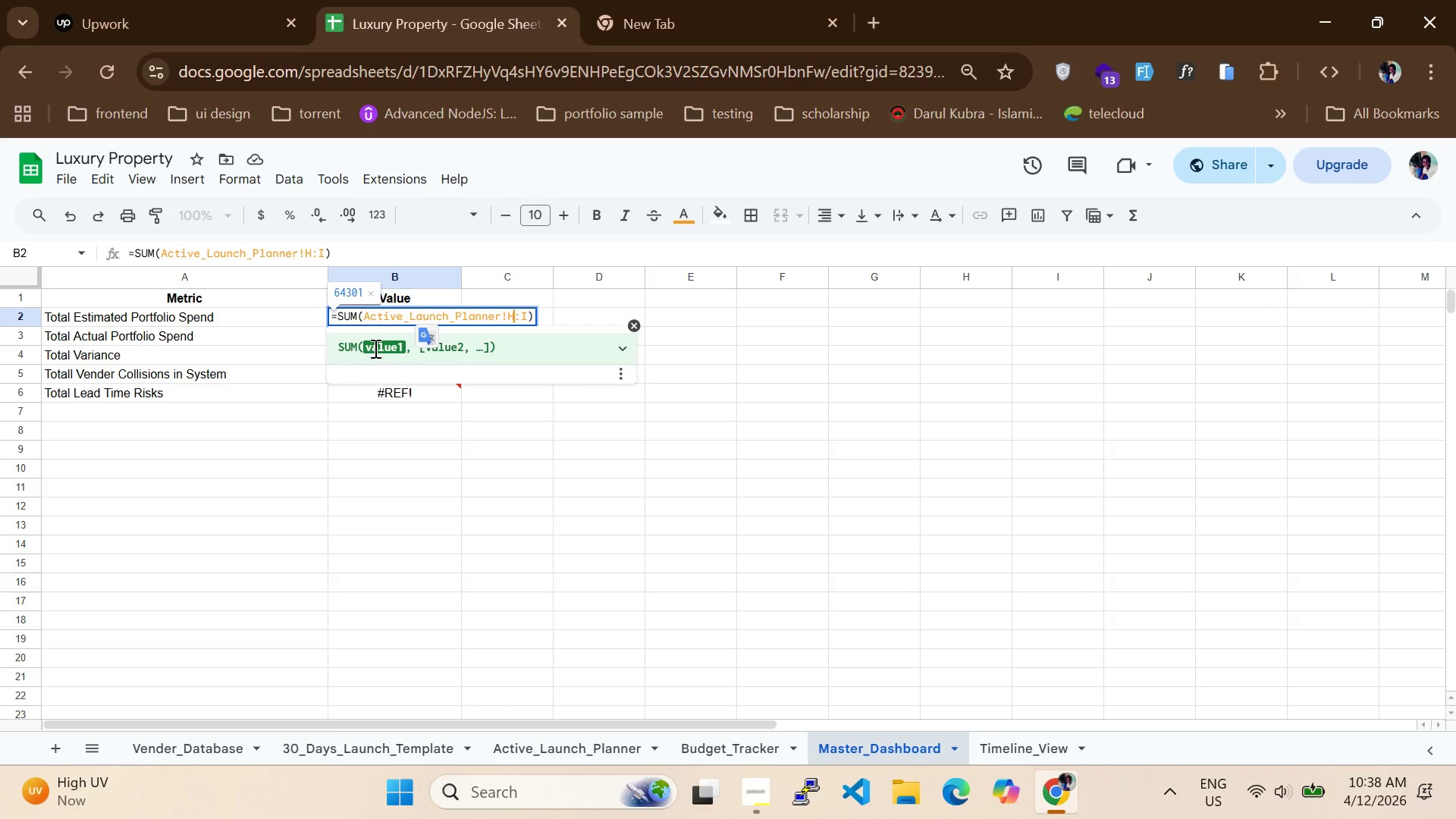 
key(ArrowRight)
 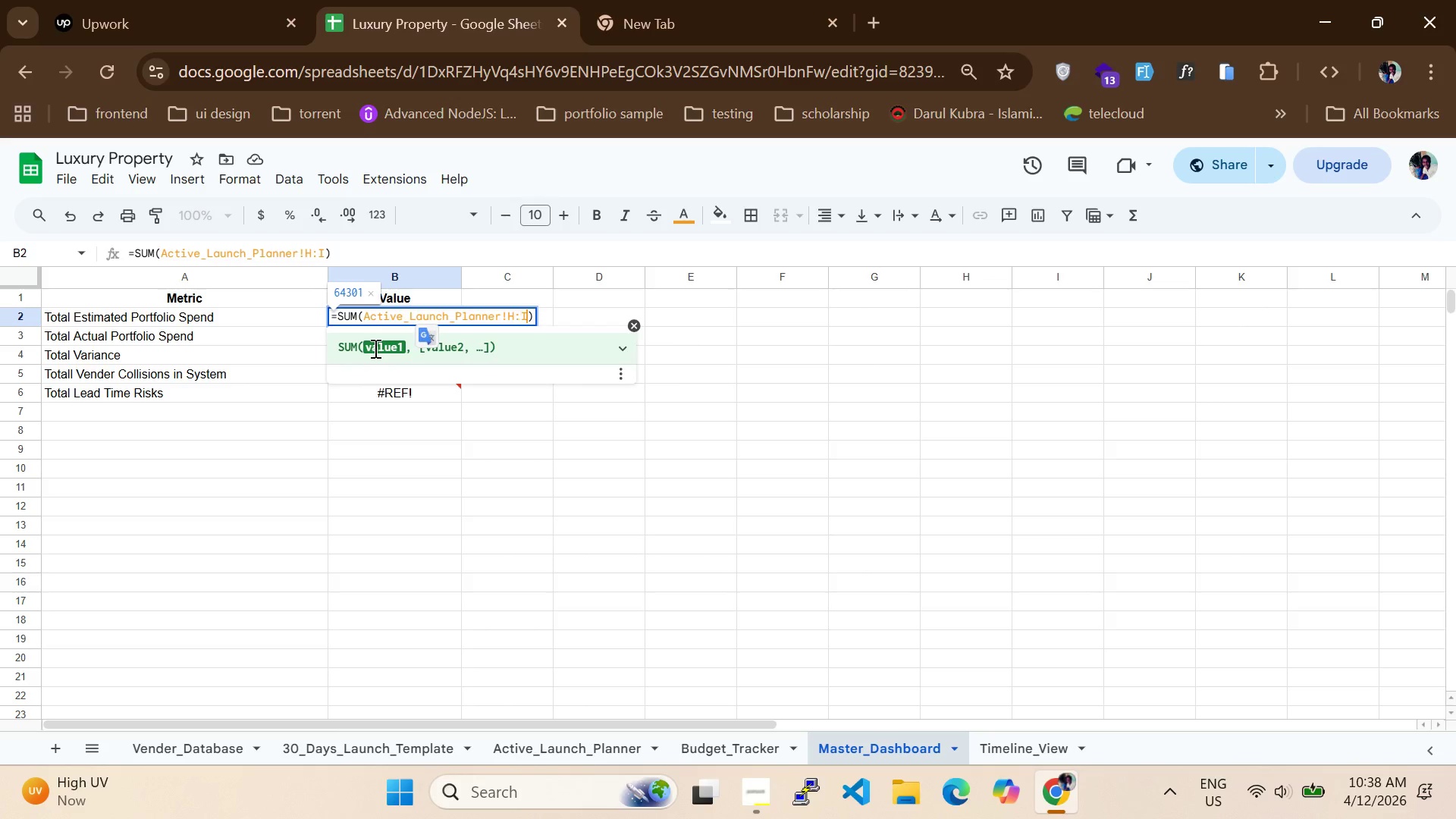 
key(ArrowRight)
 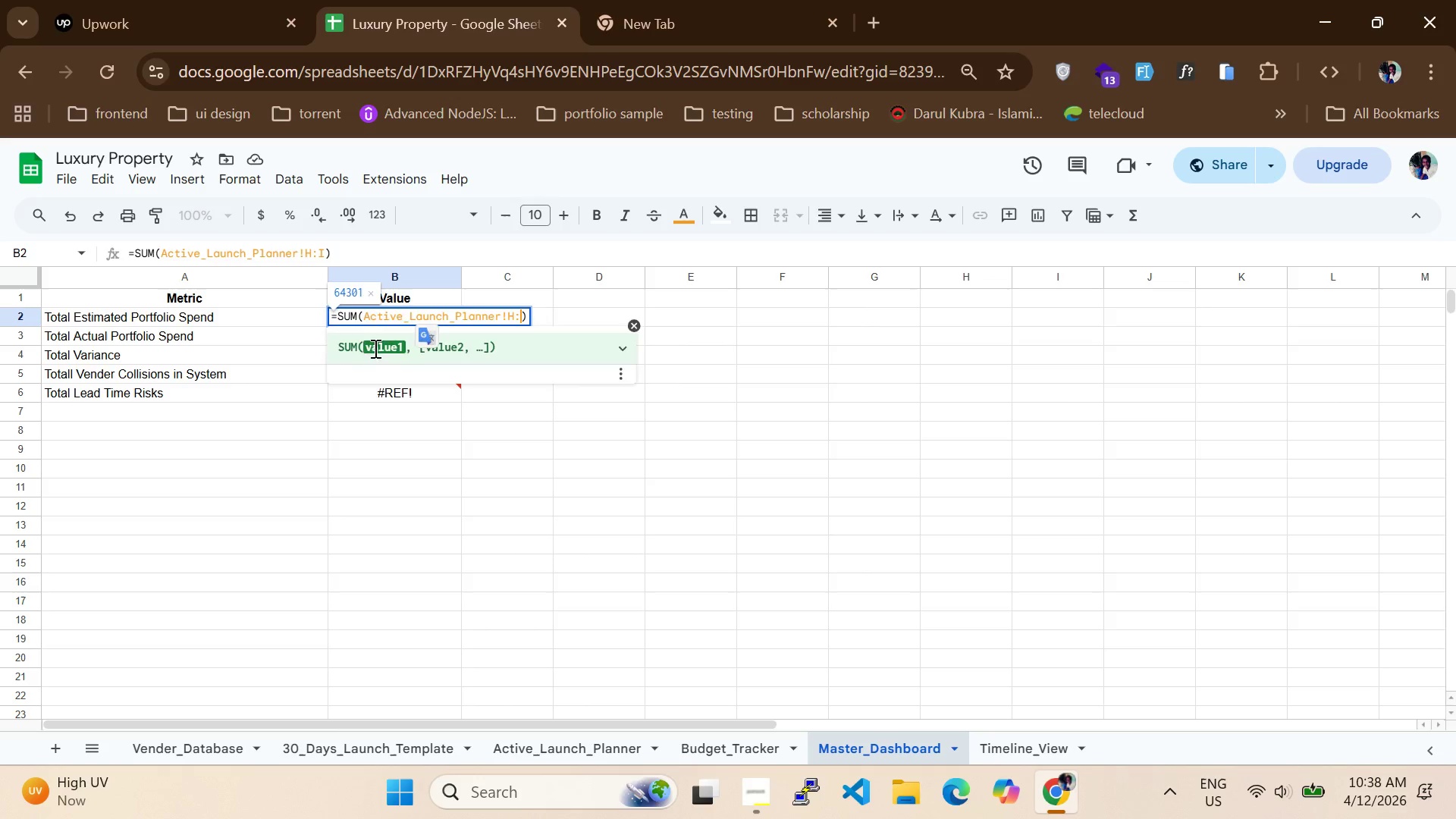 
key(Backspace)
 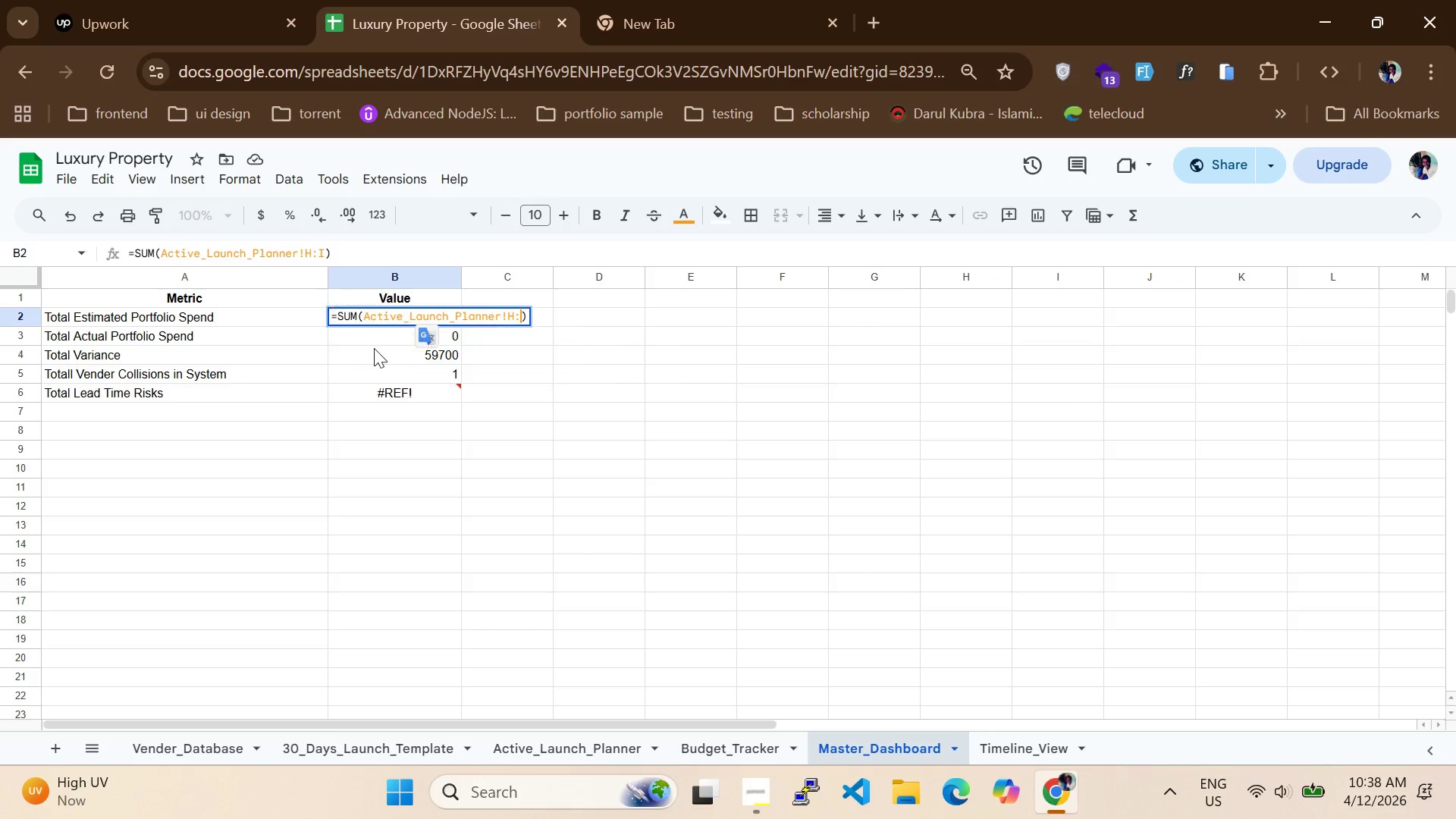 
key(H)
 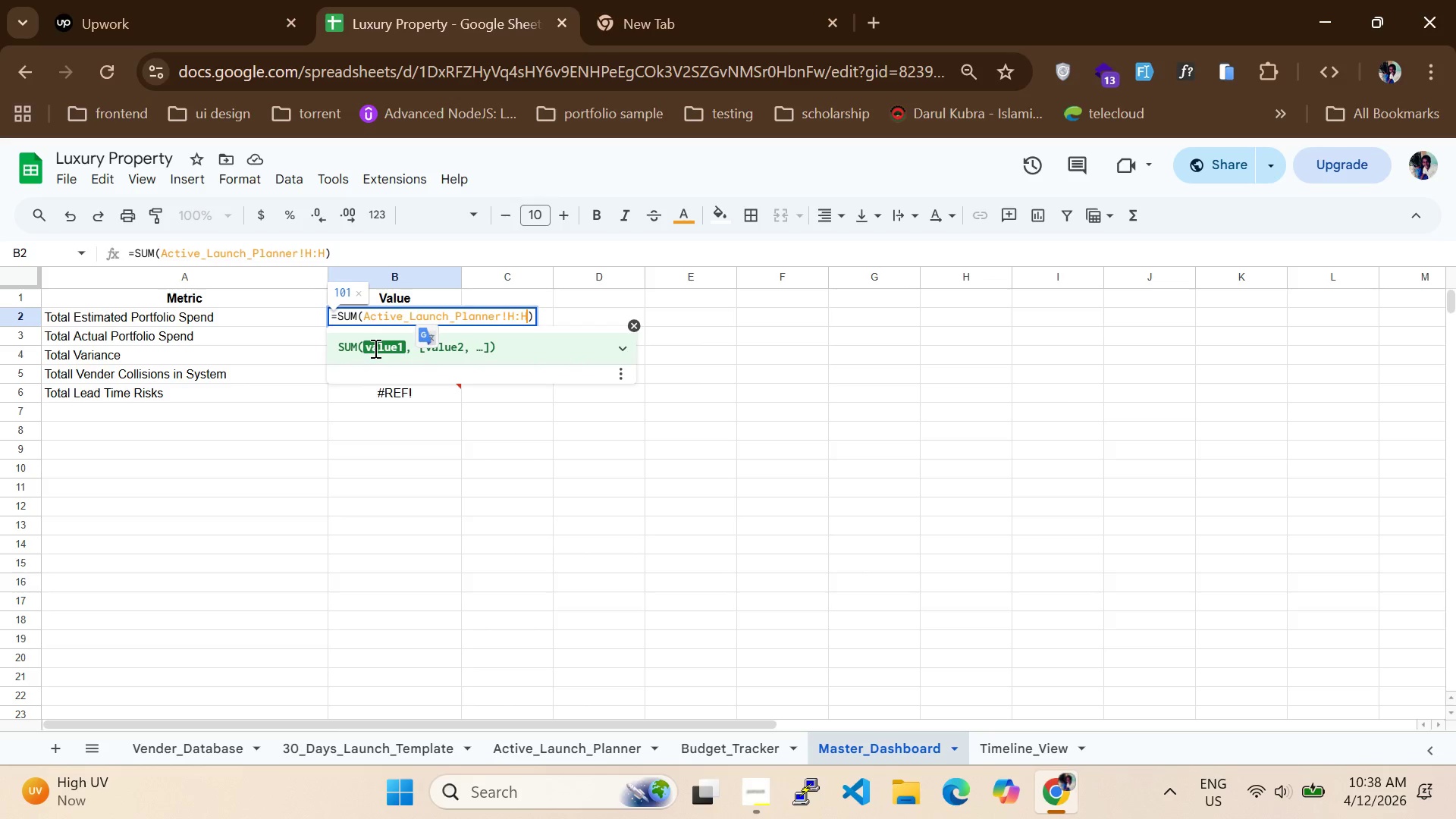 
key(Enter)
 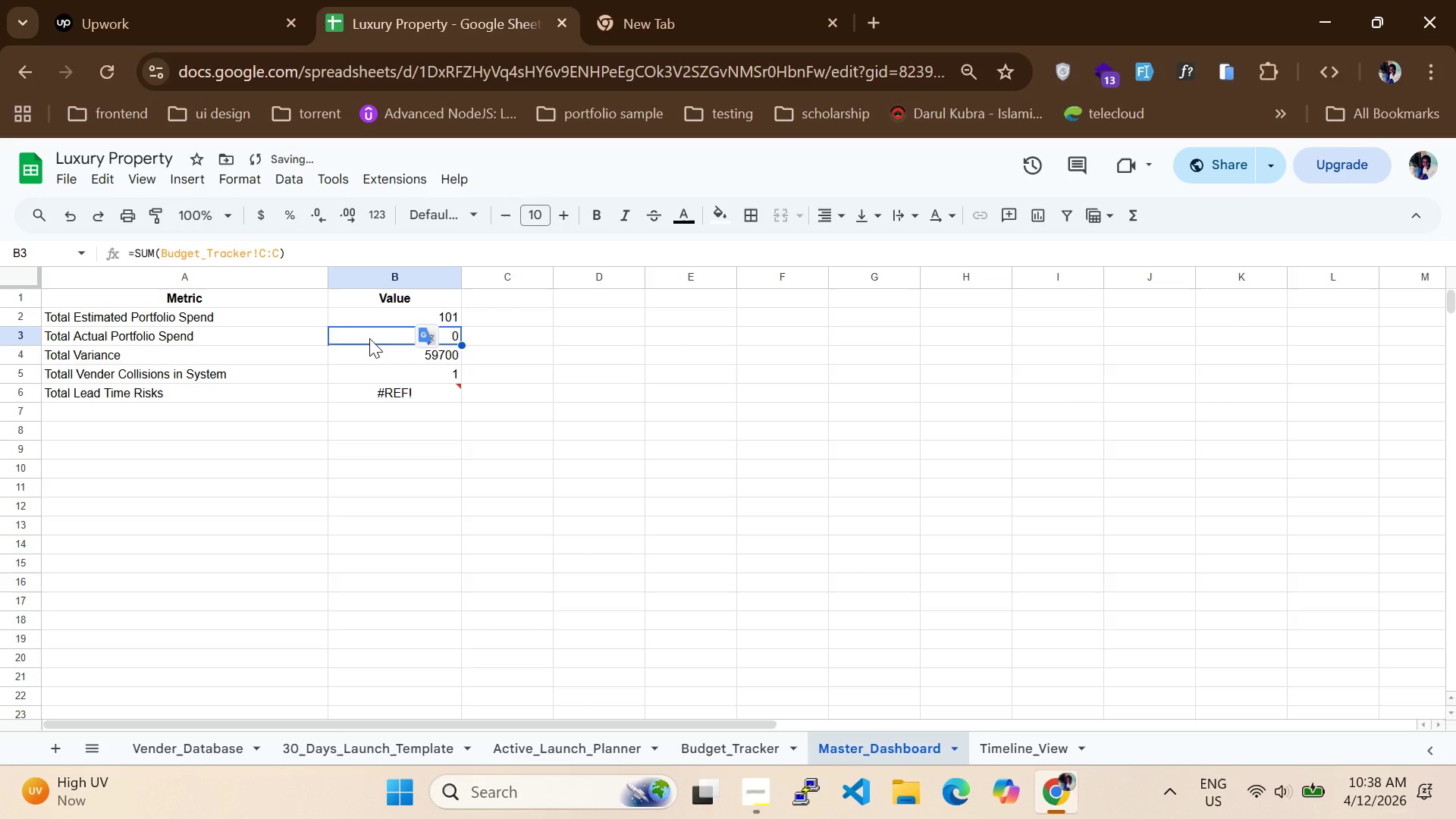 
double_click([369, 338])
 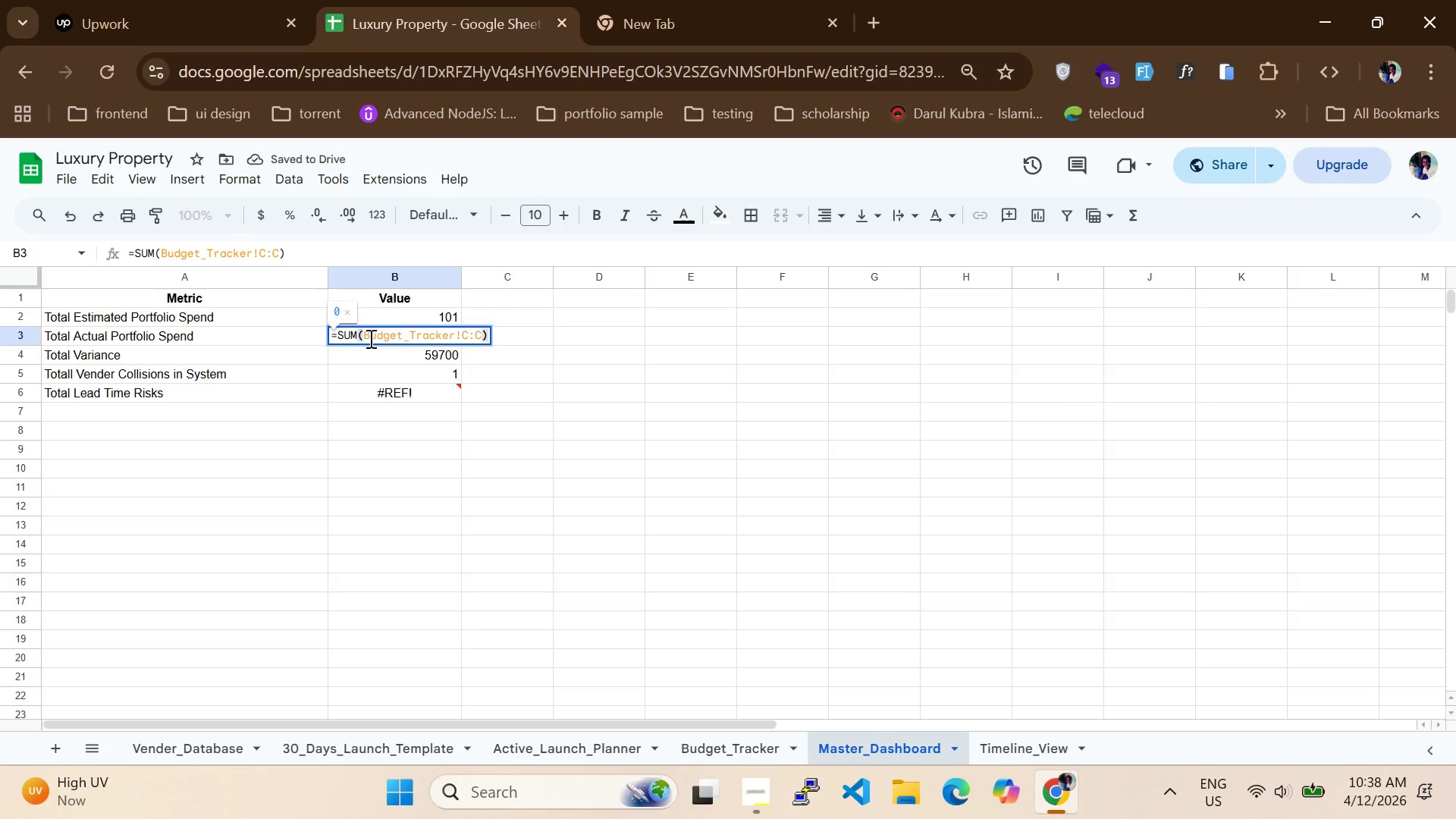 
key(Control+A)
 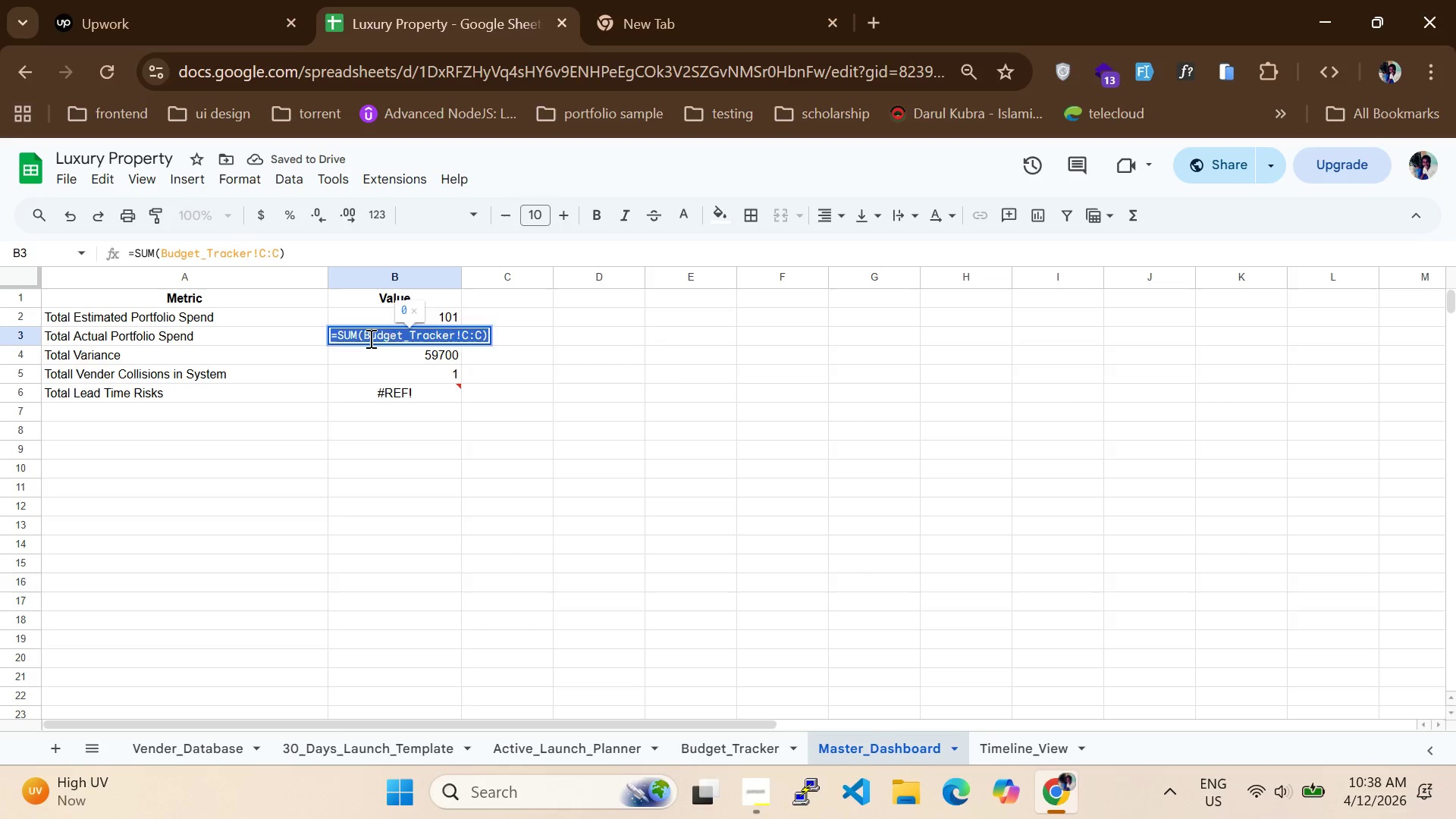 
key(Backspace)
 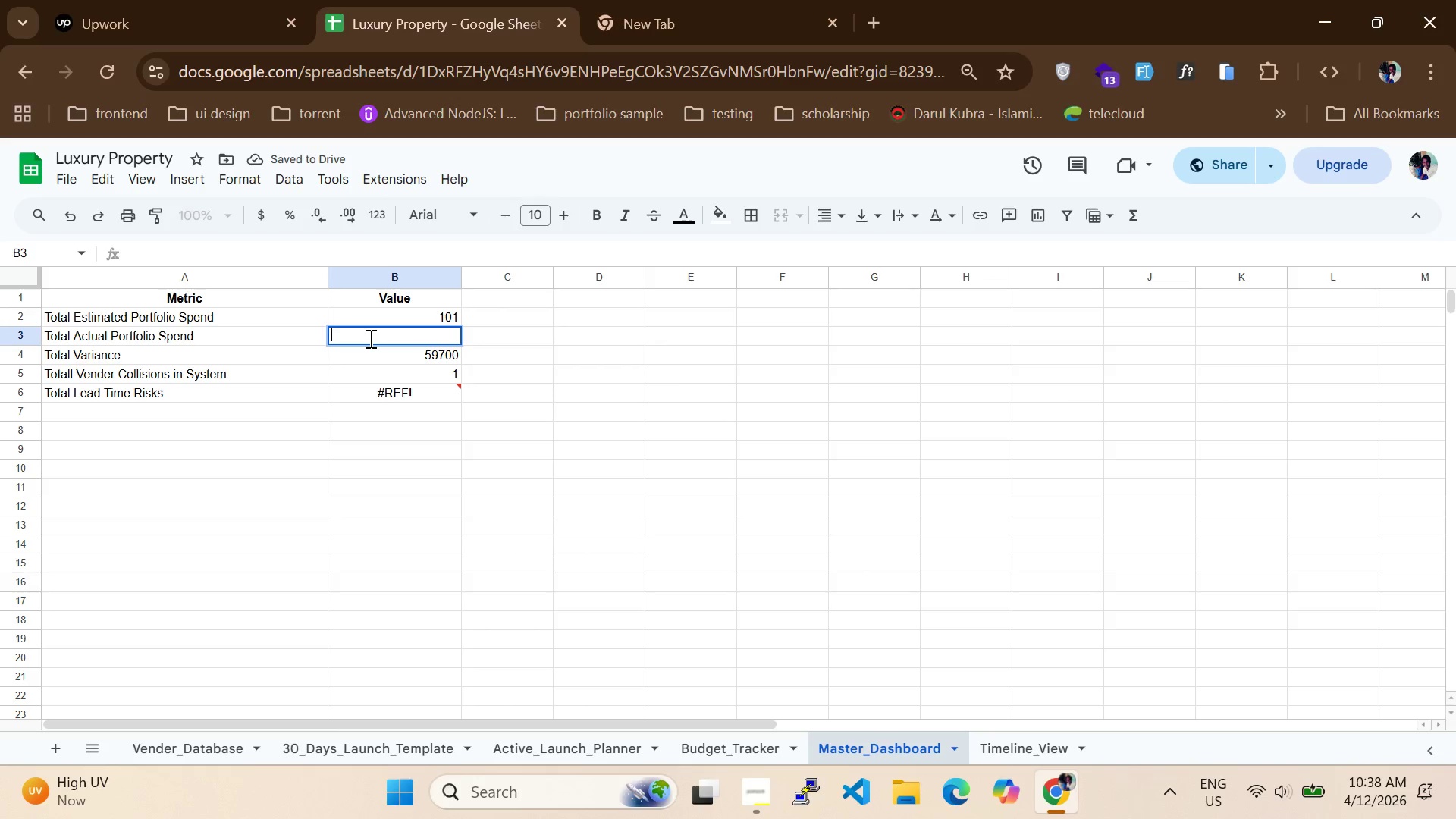 
key(Control+V)
 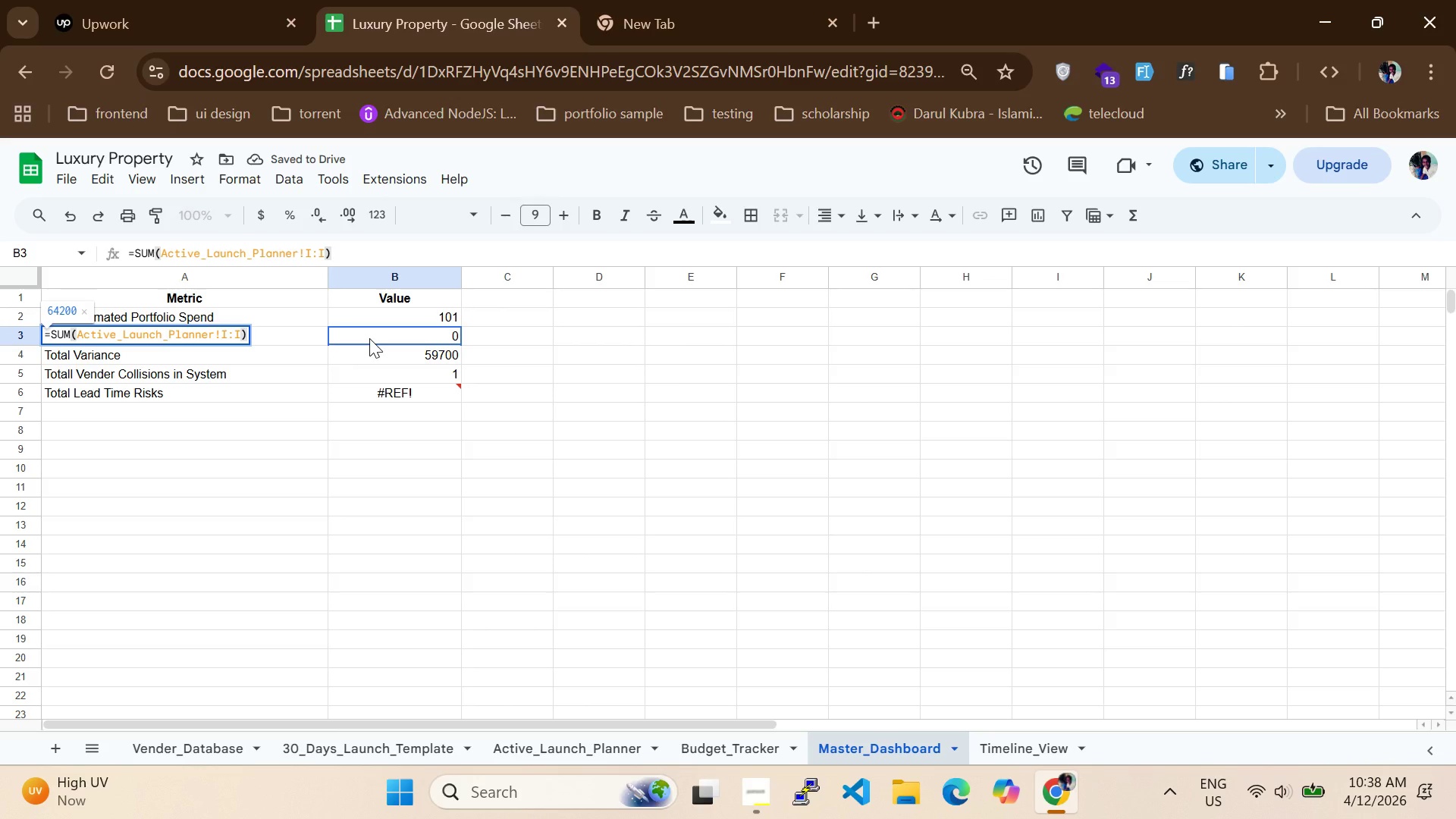 
key(Control+Enter)
 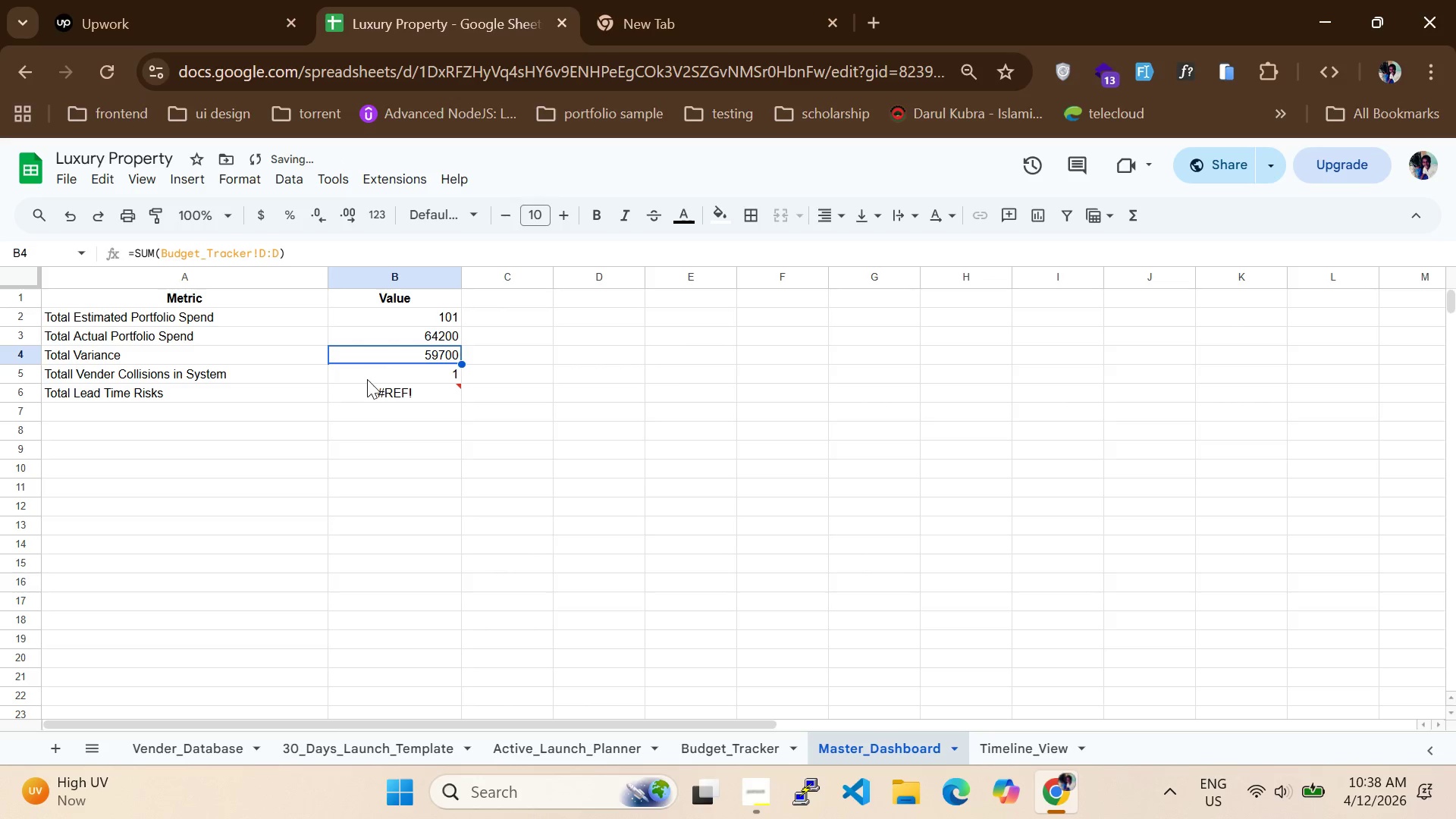 
left_click([370, 387])
 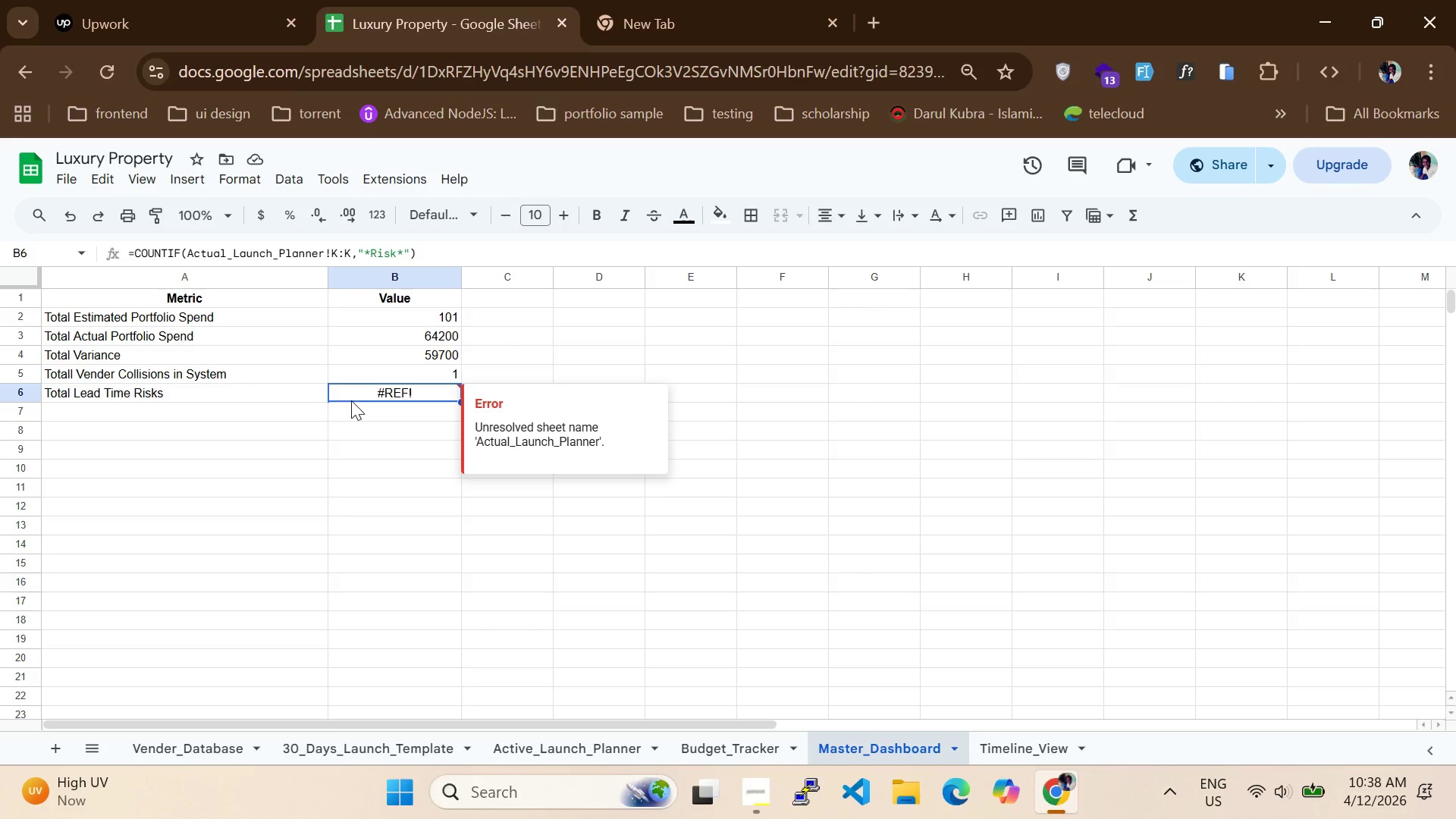 
wait(6.5)
 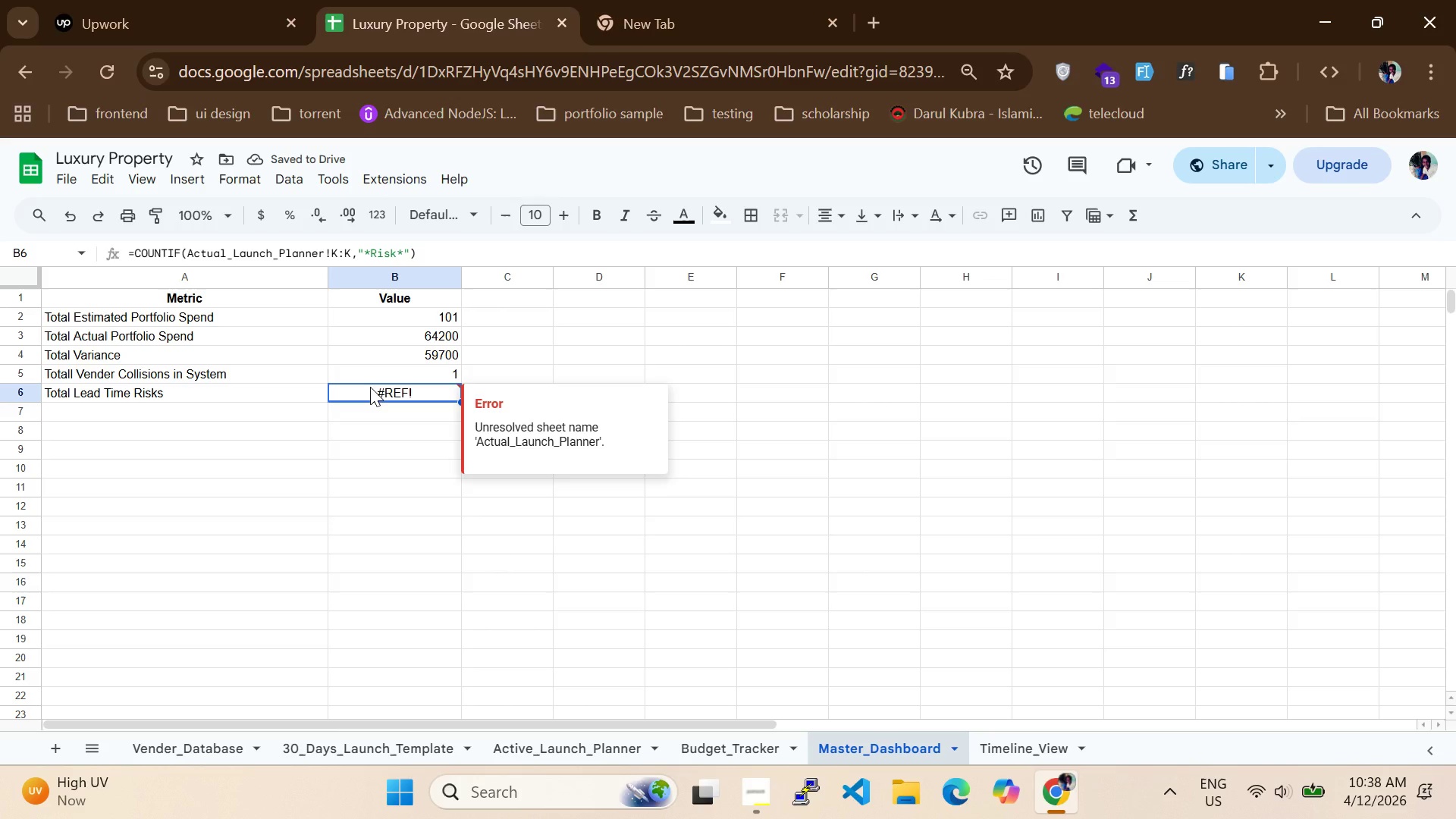 
left_click([384, 351])
 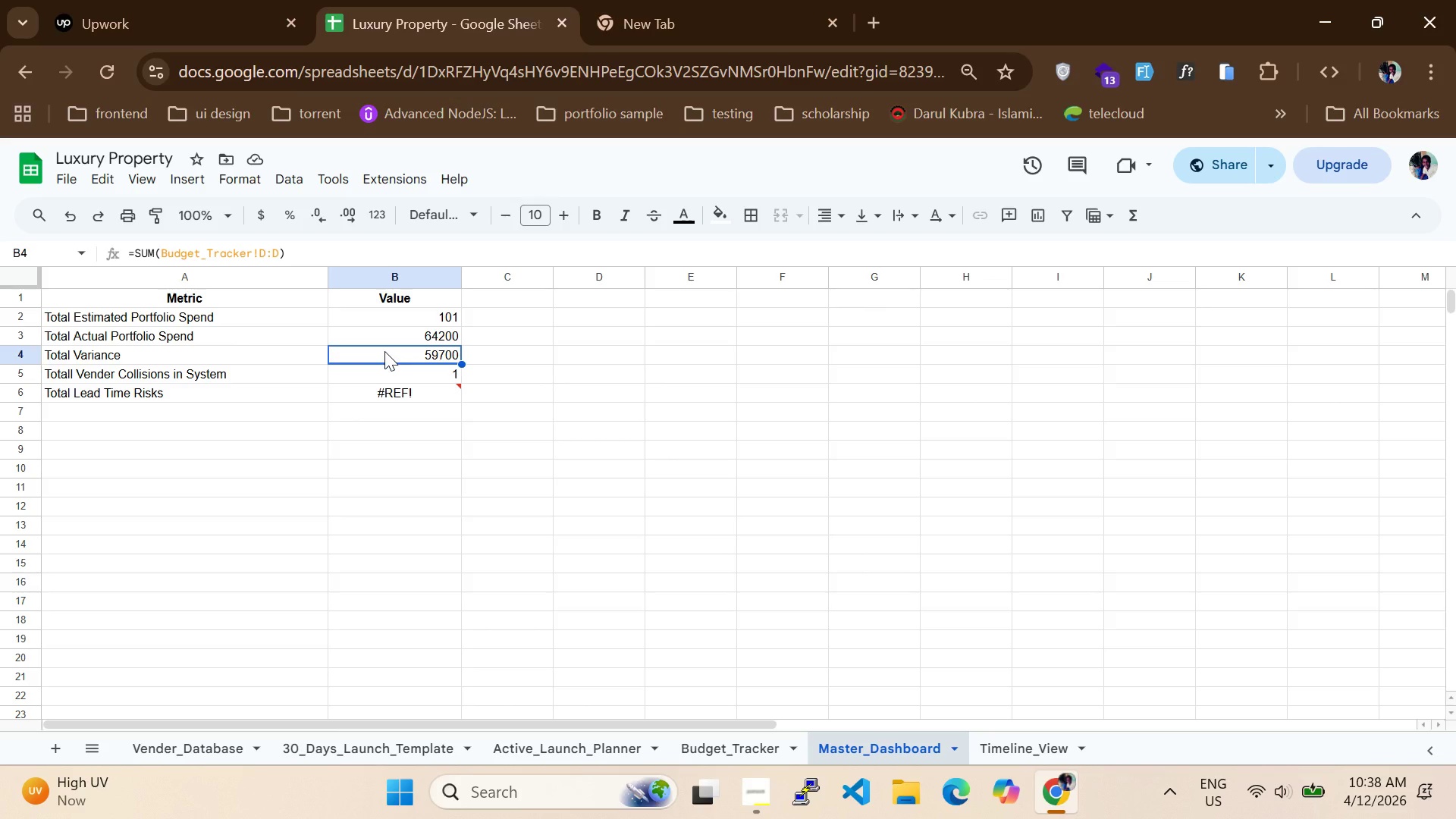 
left_click([384, 351])
 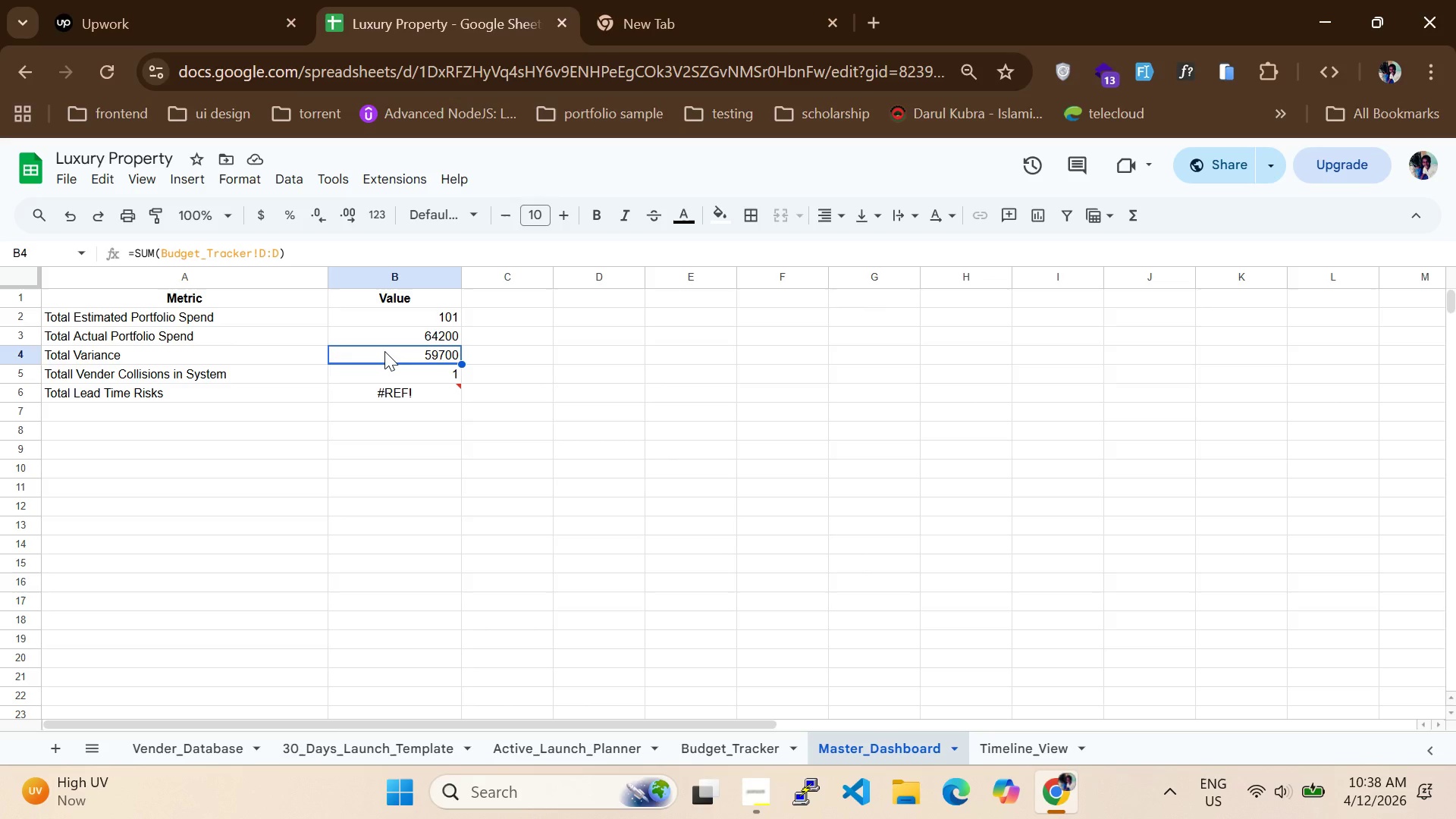 
double_click([384, 351])
 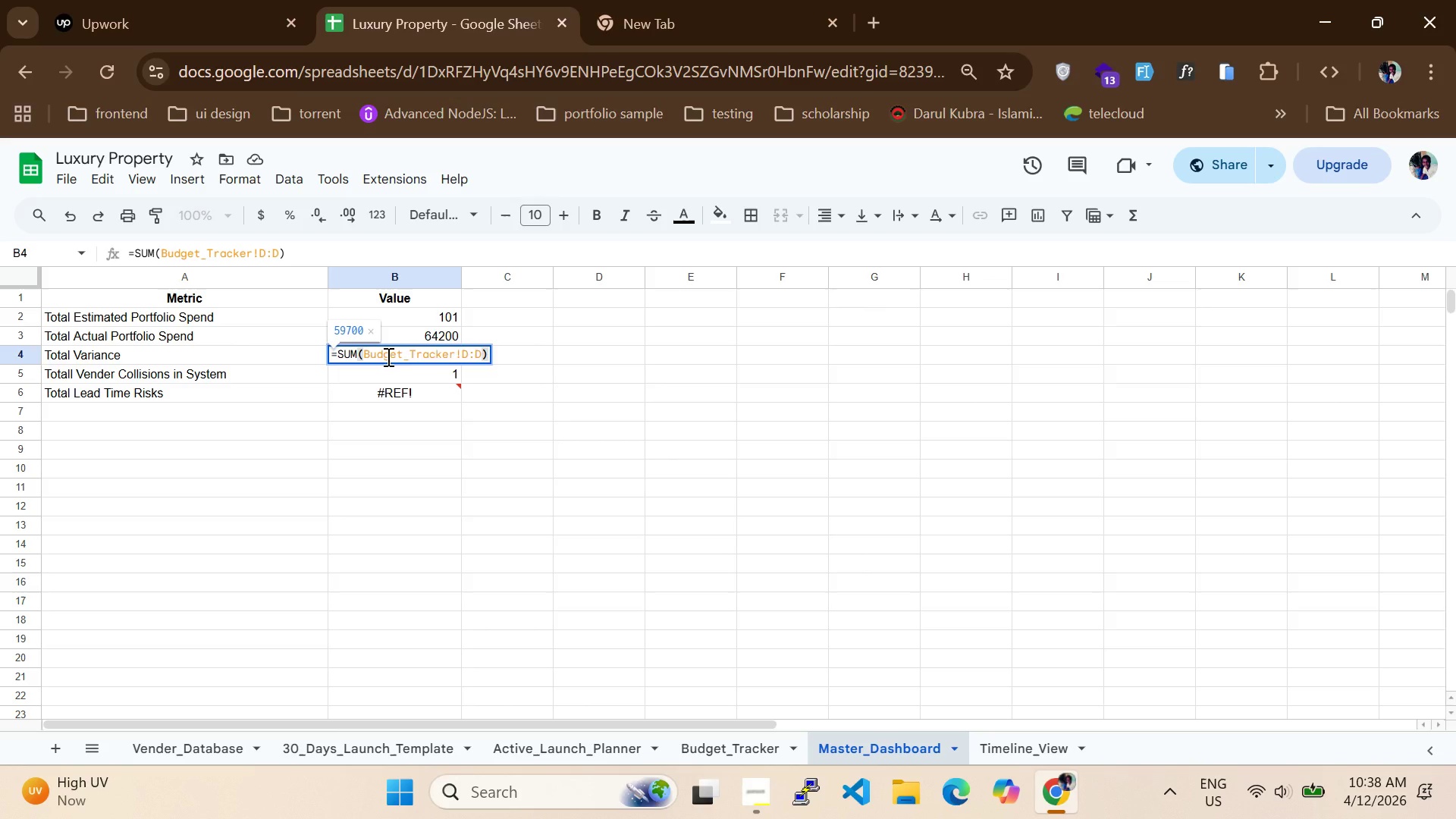 
key(Control+ControlLeft)
 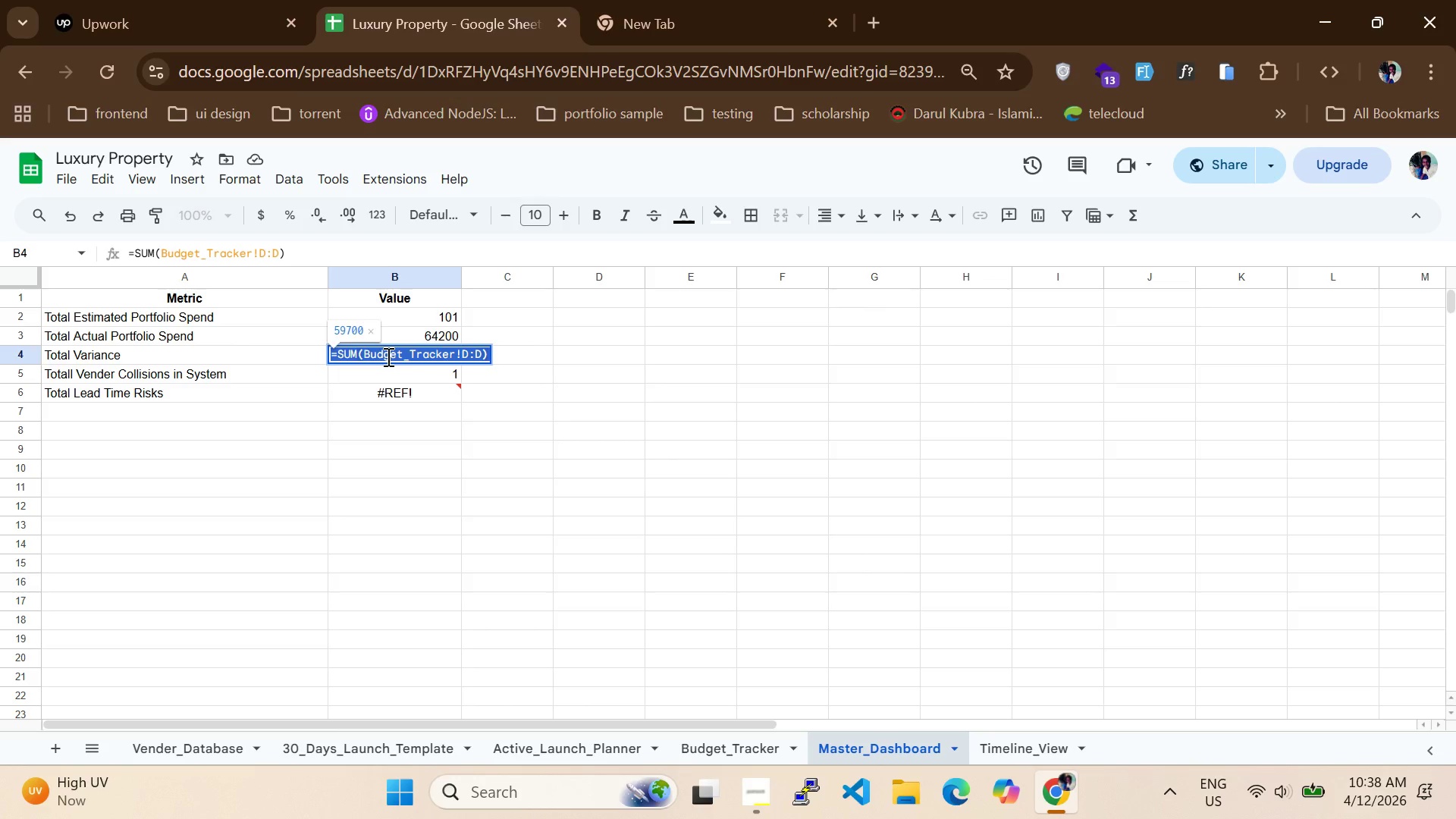 
key(Control+A)
 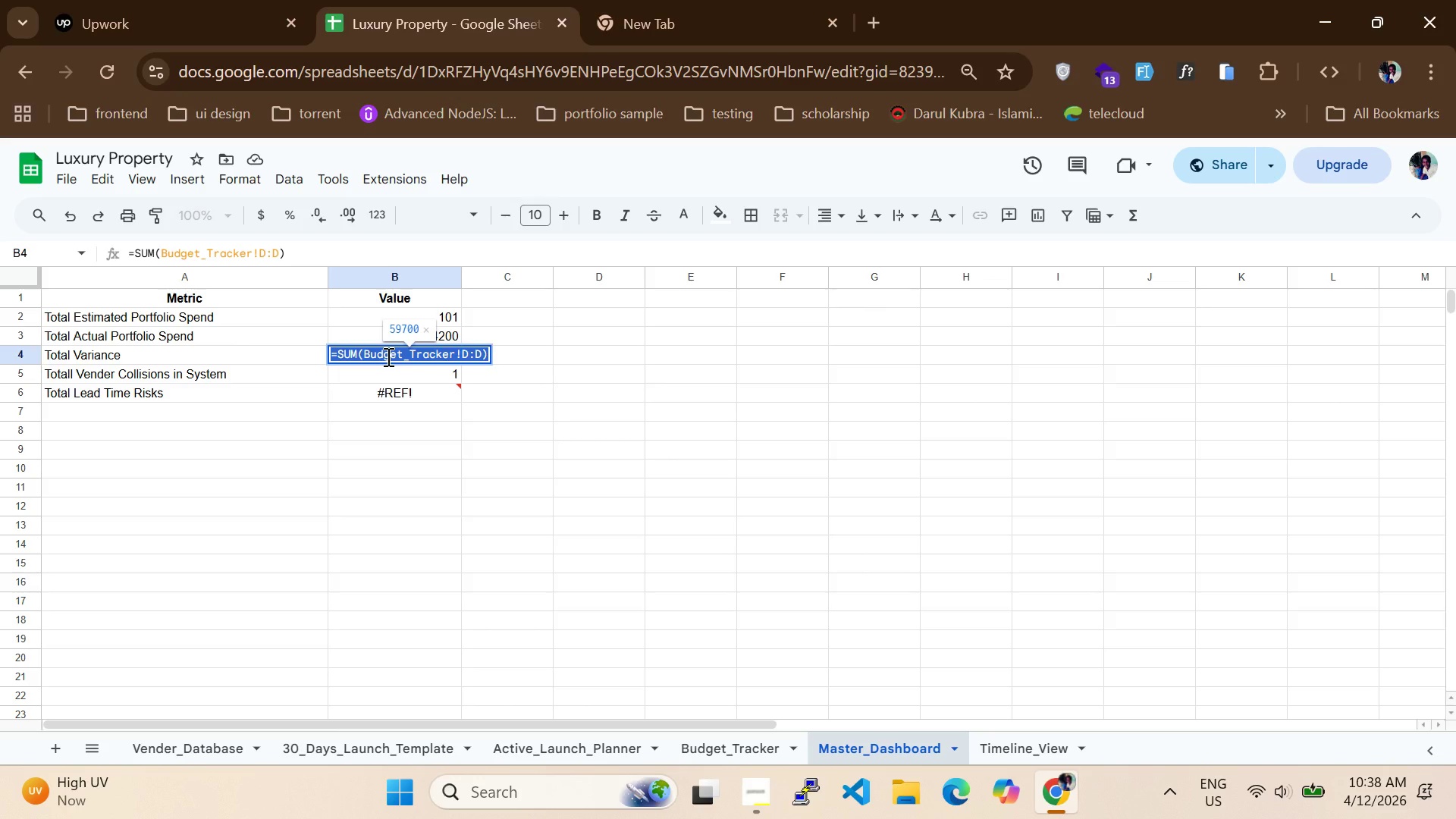 
type(=B2)
 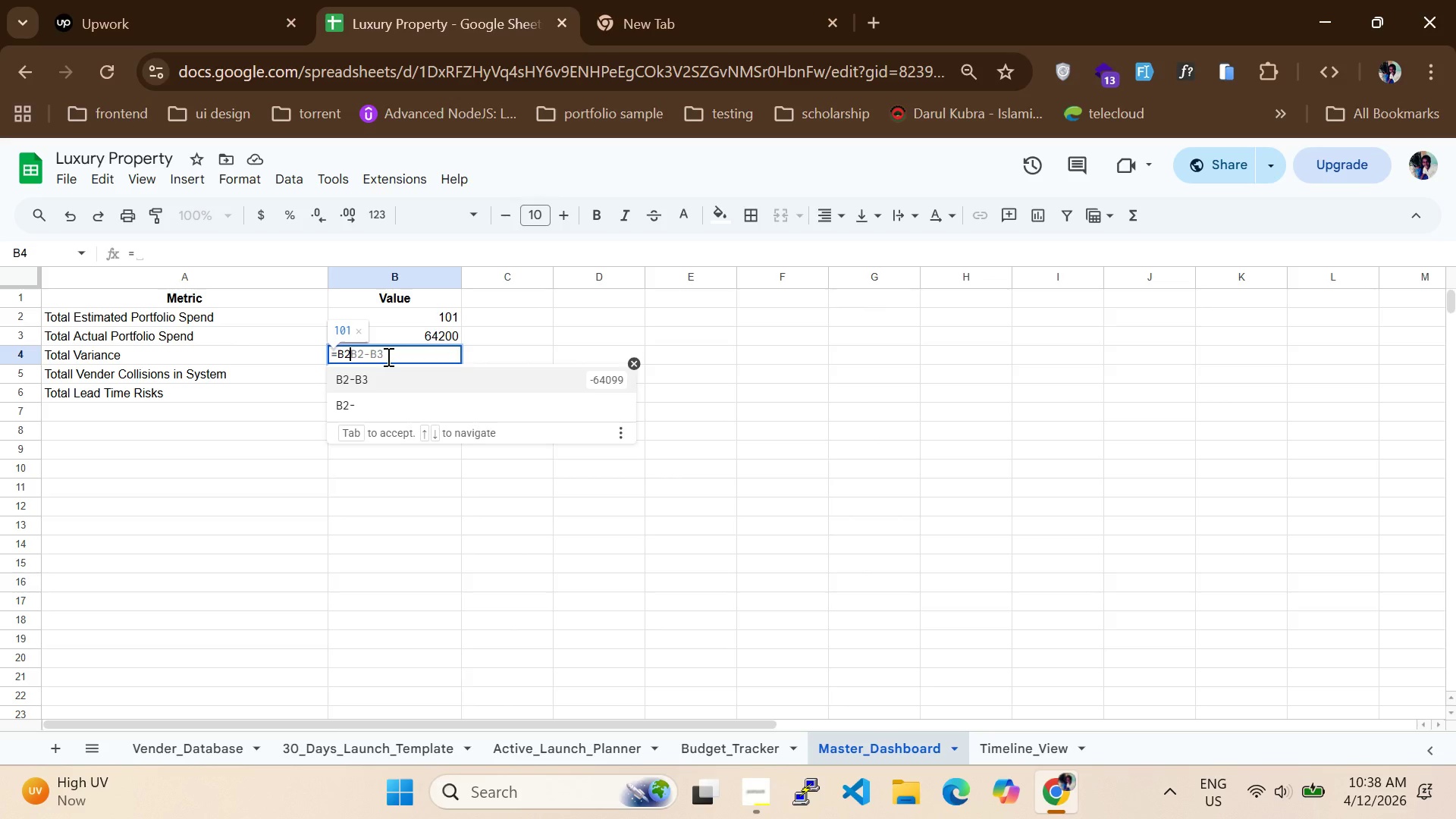 
key(Control+A)
 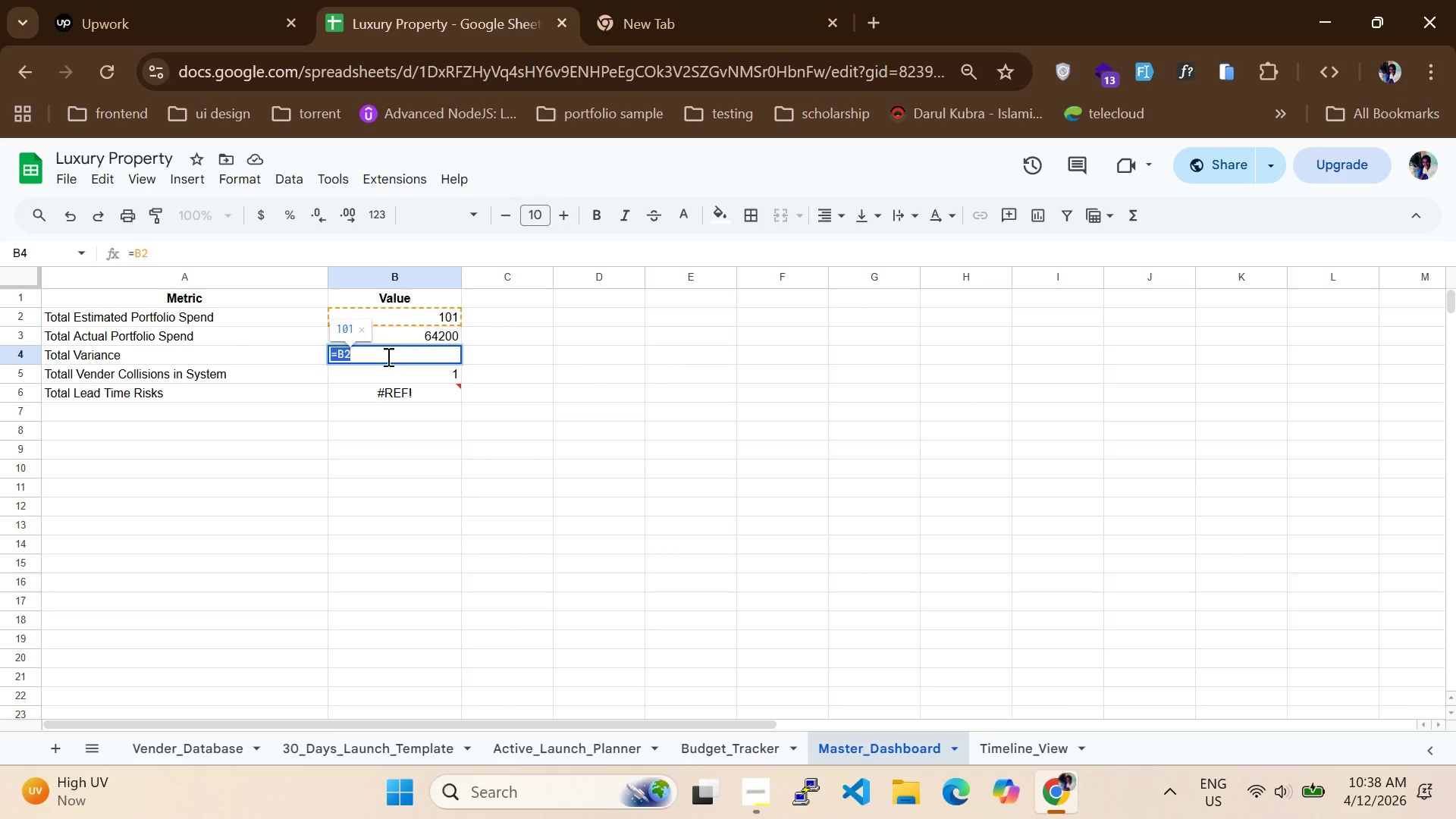 
key(Control+A)
 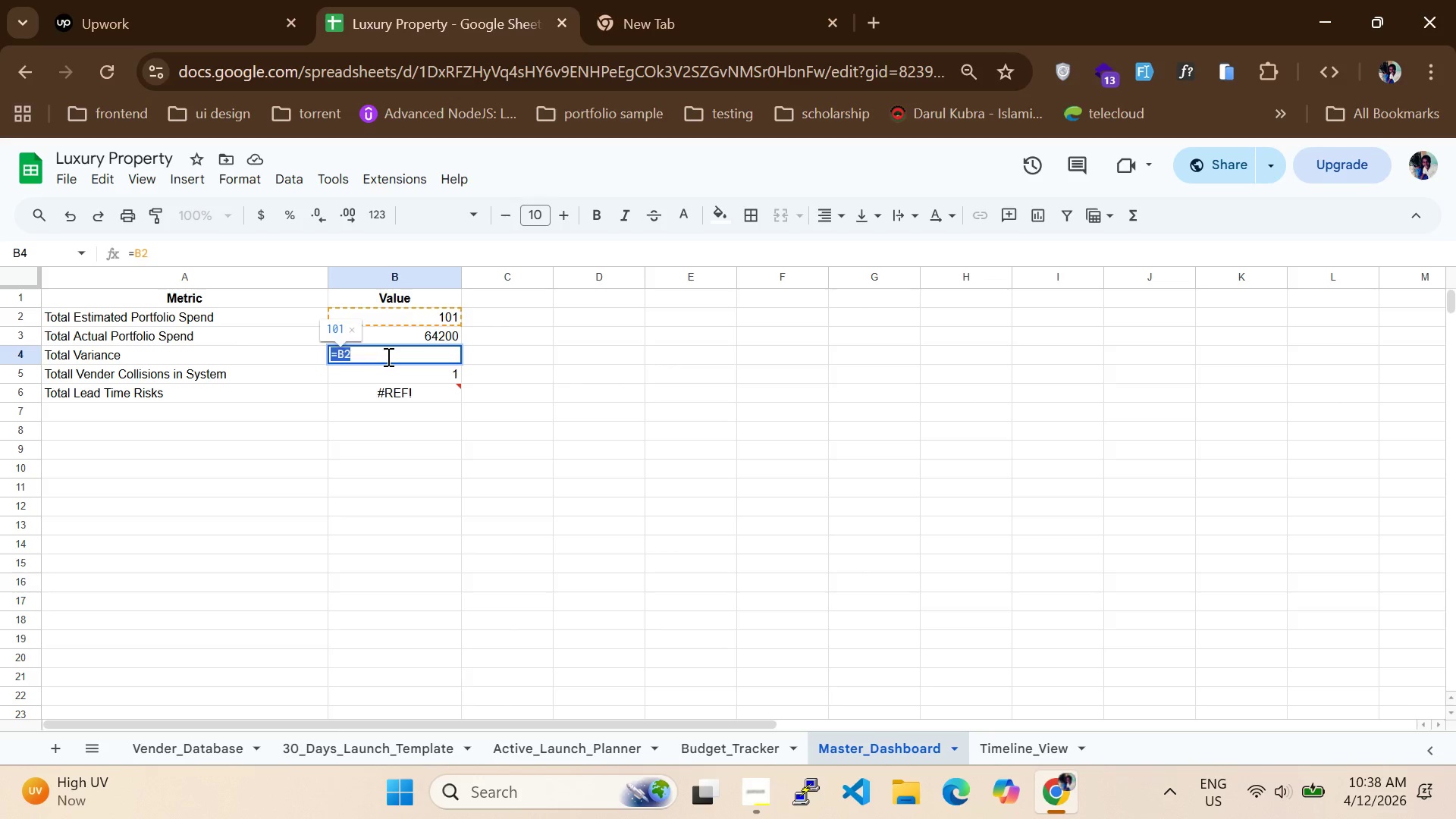 
key(Backspace)
type(-B2)
key(Backspace)
key(Backspace)
key(Backspace)
type(=)
 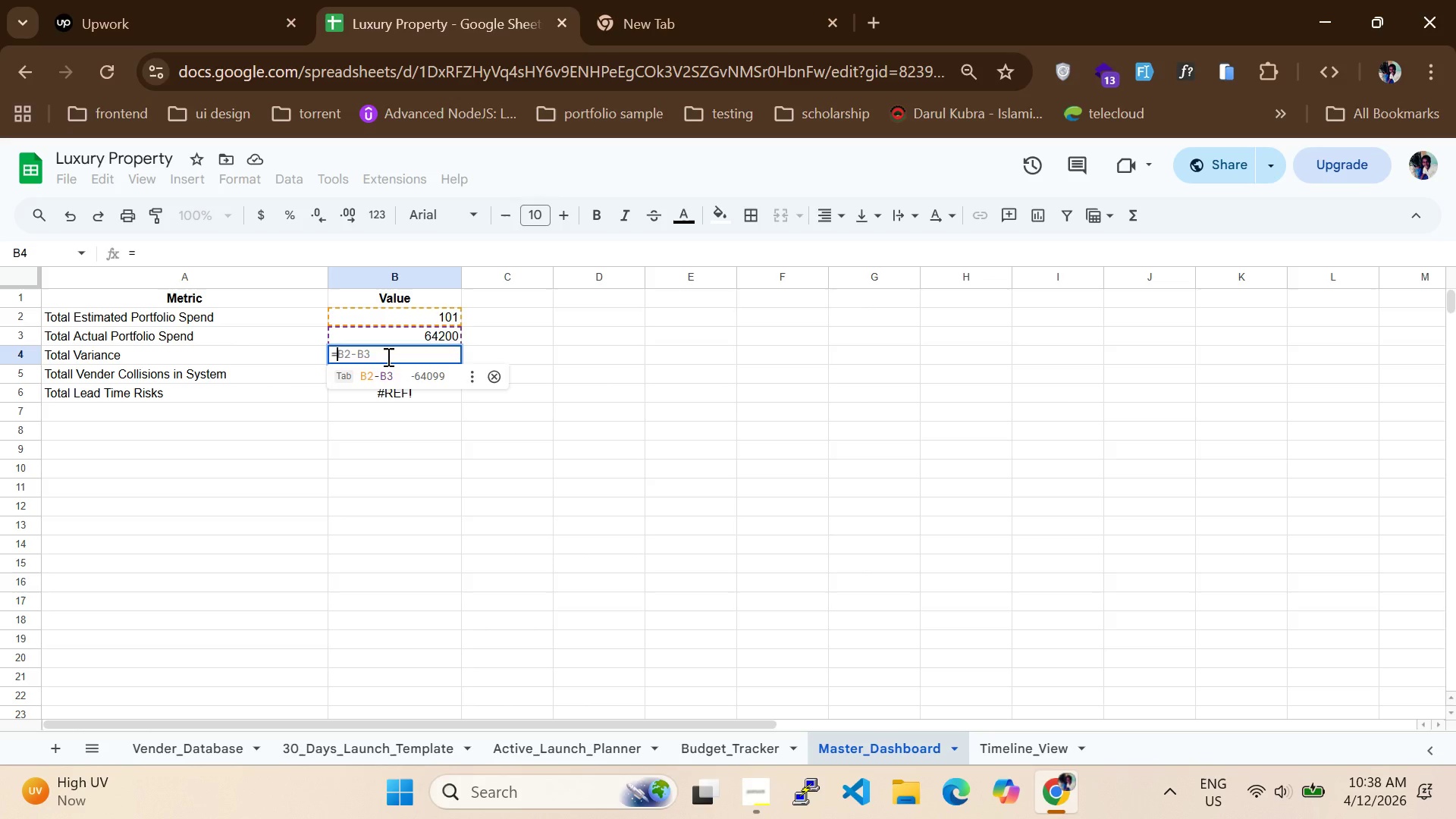 
key(Tab)
 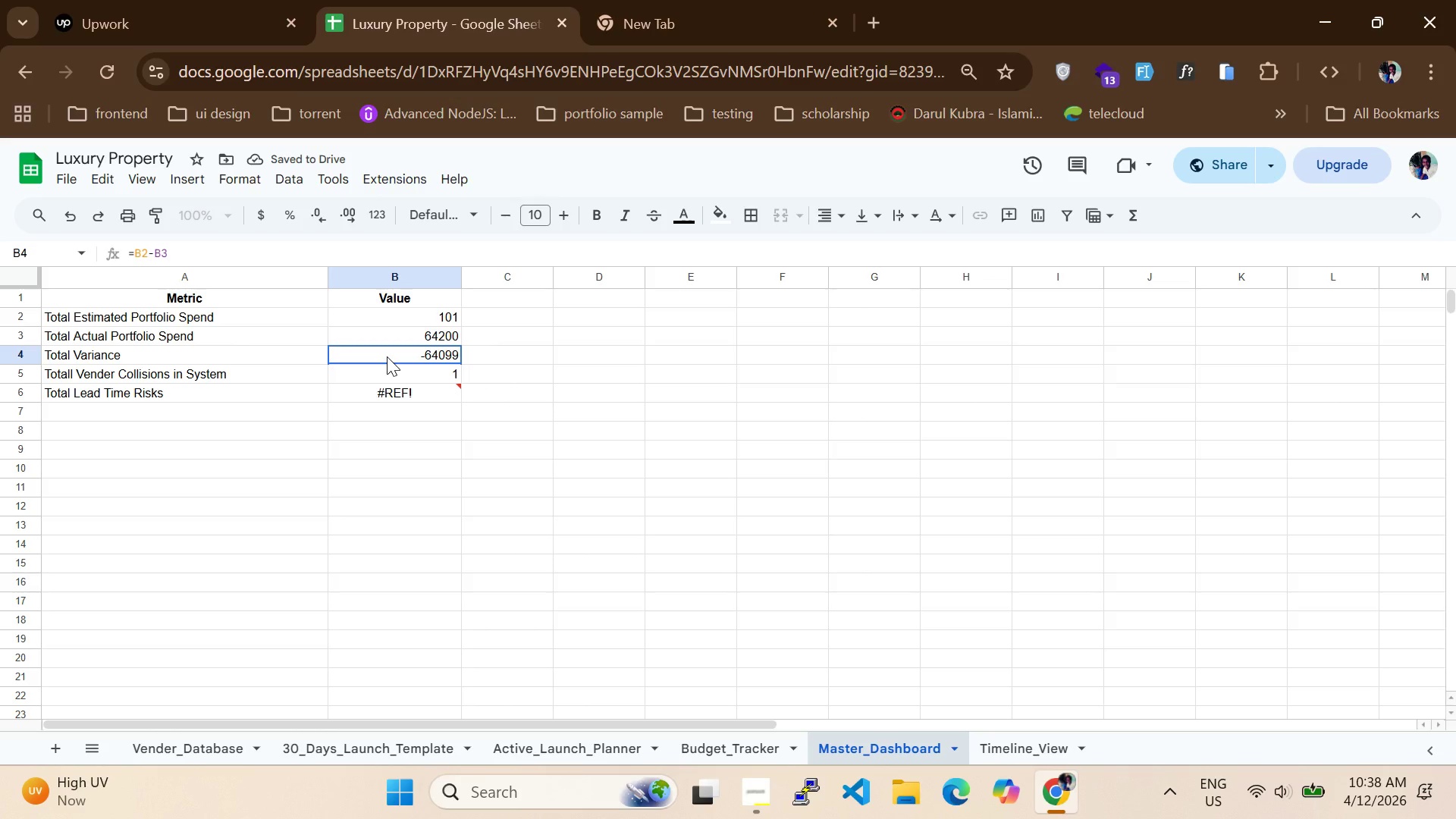 
left_click([388, 378])
 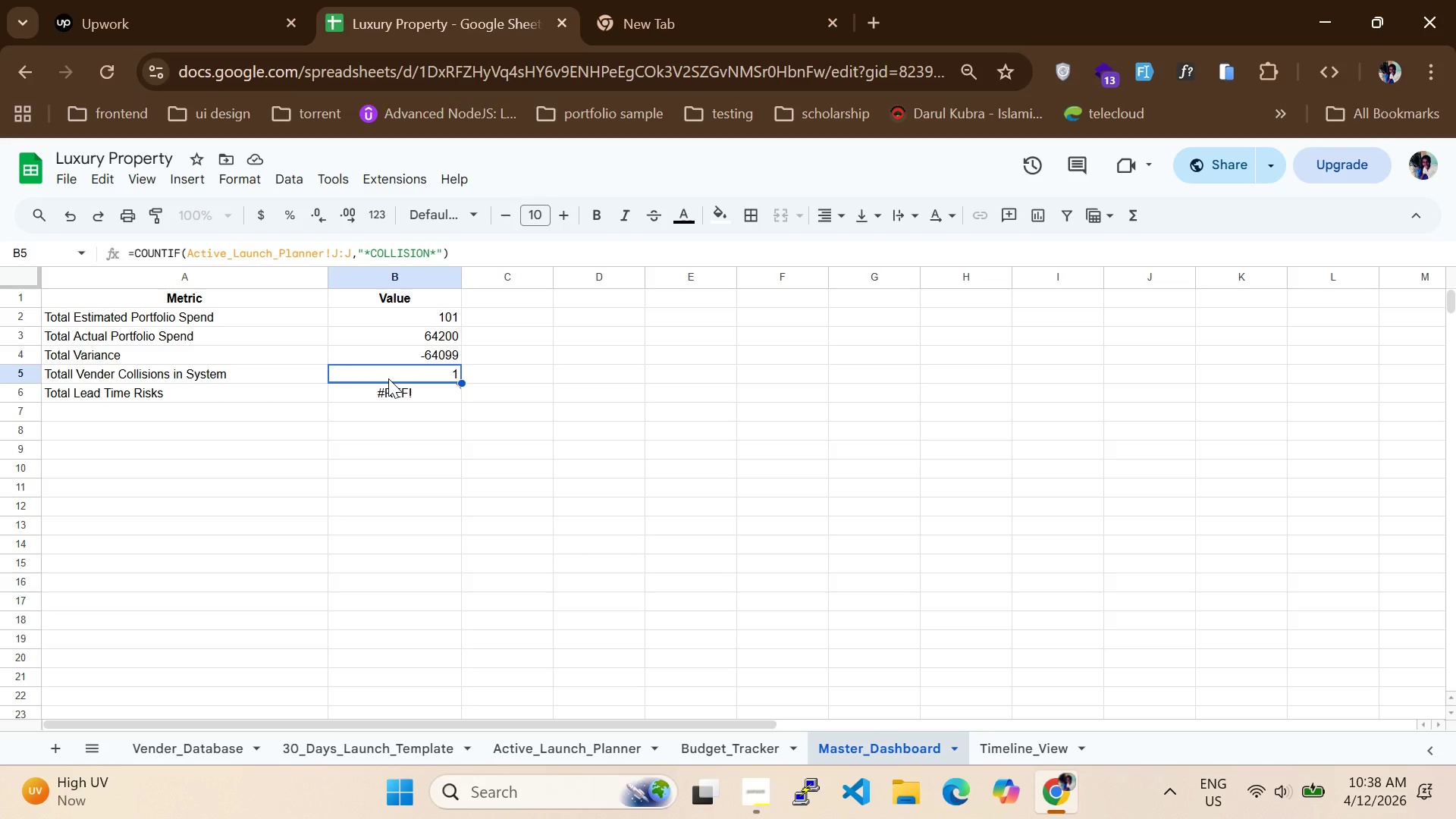 
wait(9.83)
 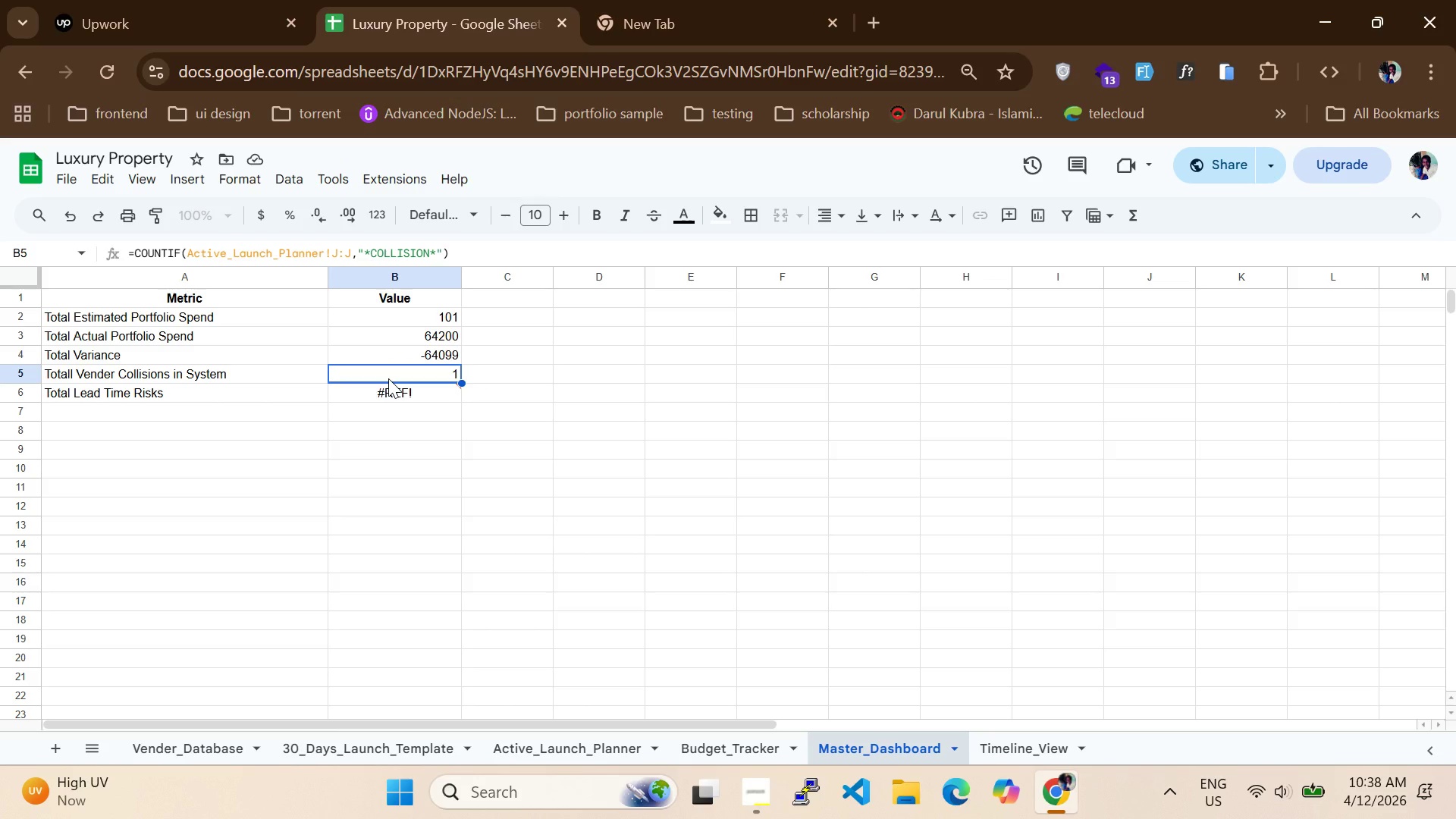 
left_click([396, 397])
 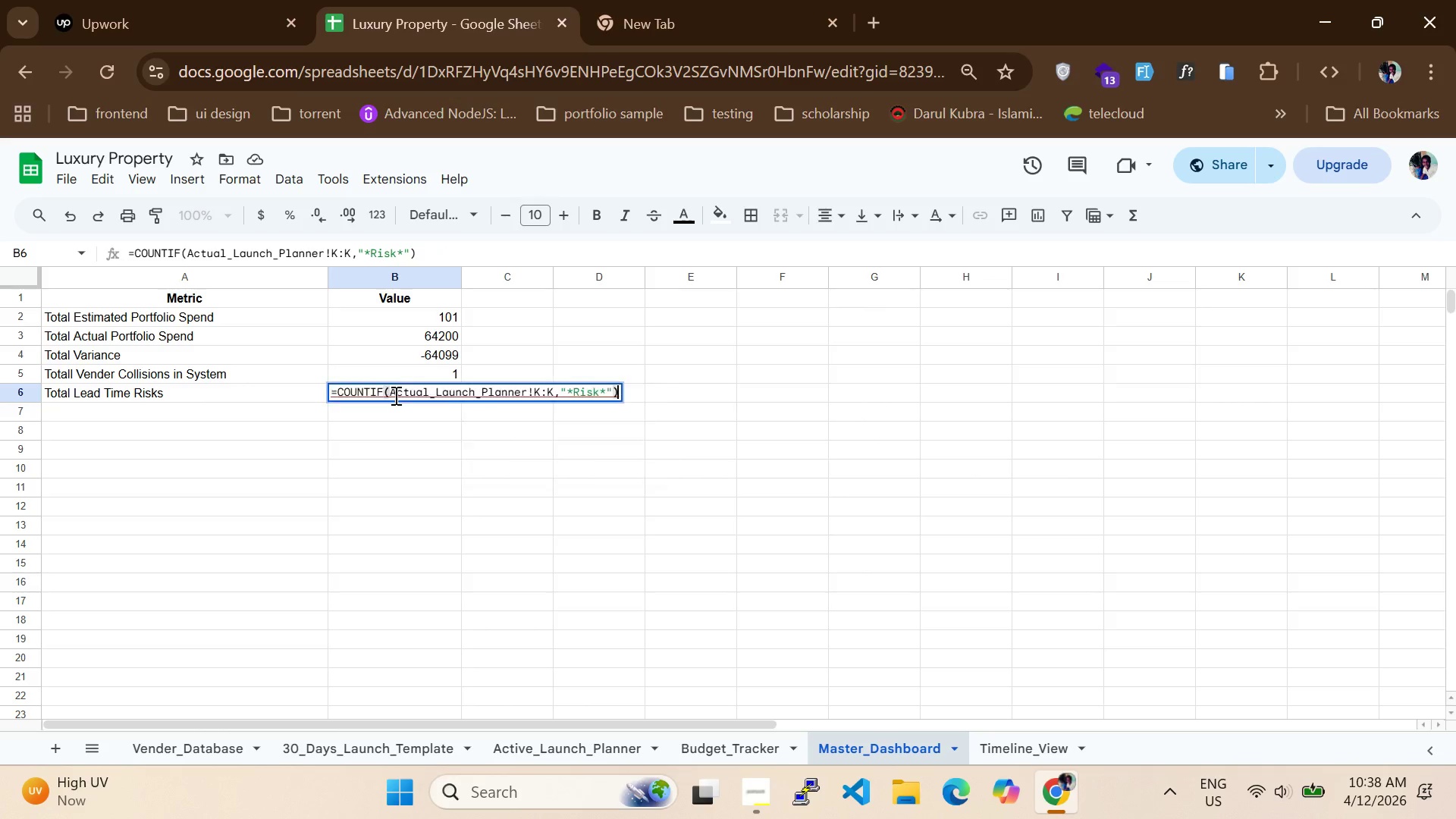 
triple_click([394, 395])
 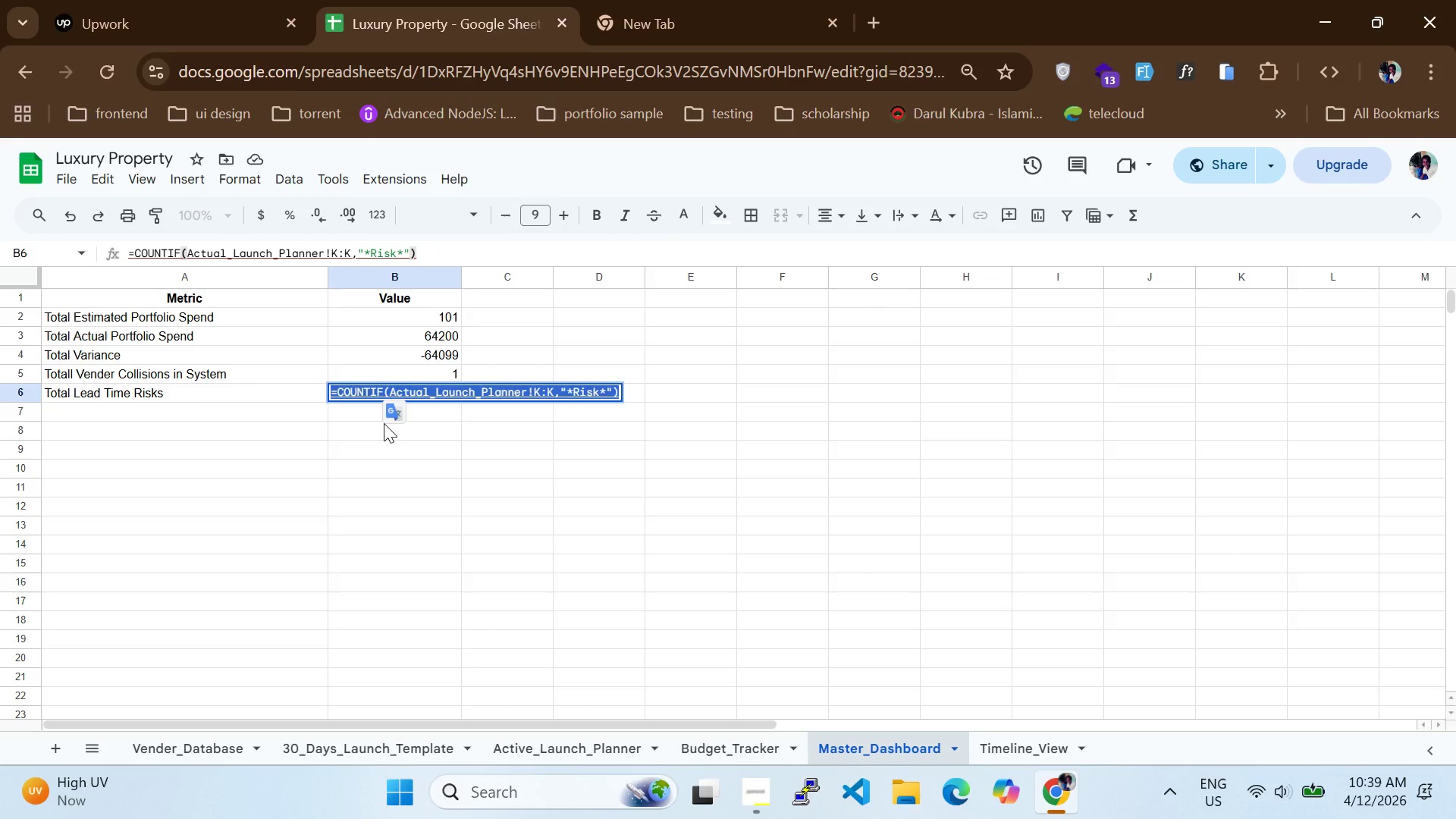 
wait(6.77)
 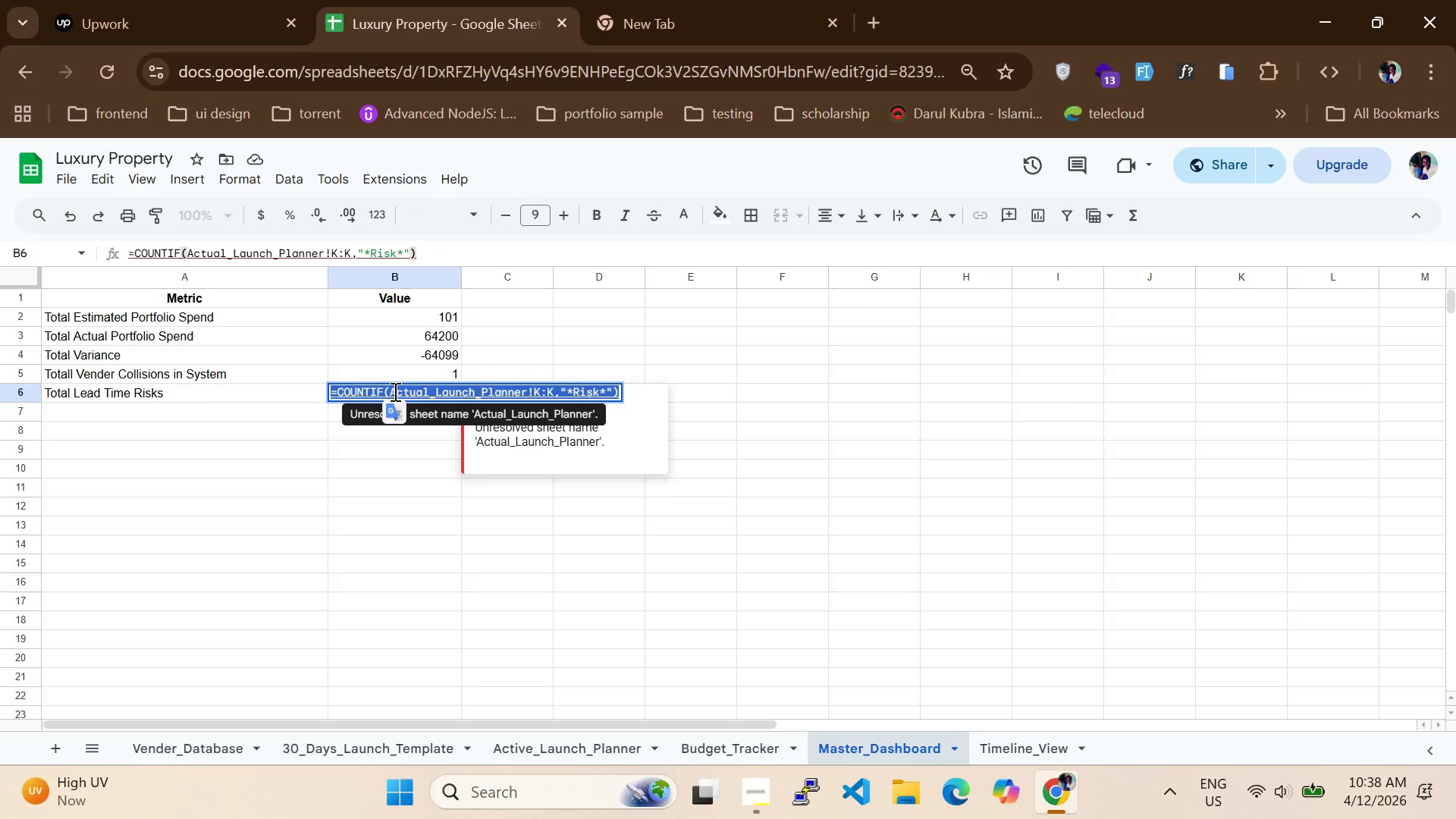 
key(ArrowLeft)
 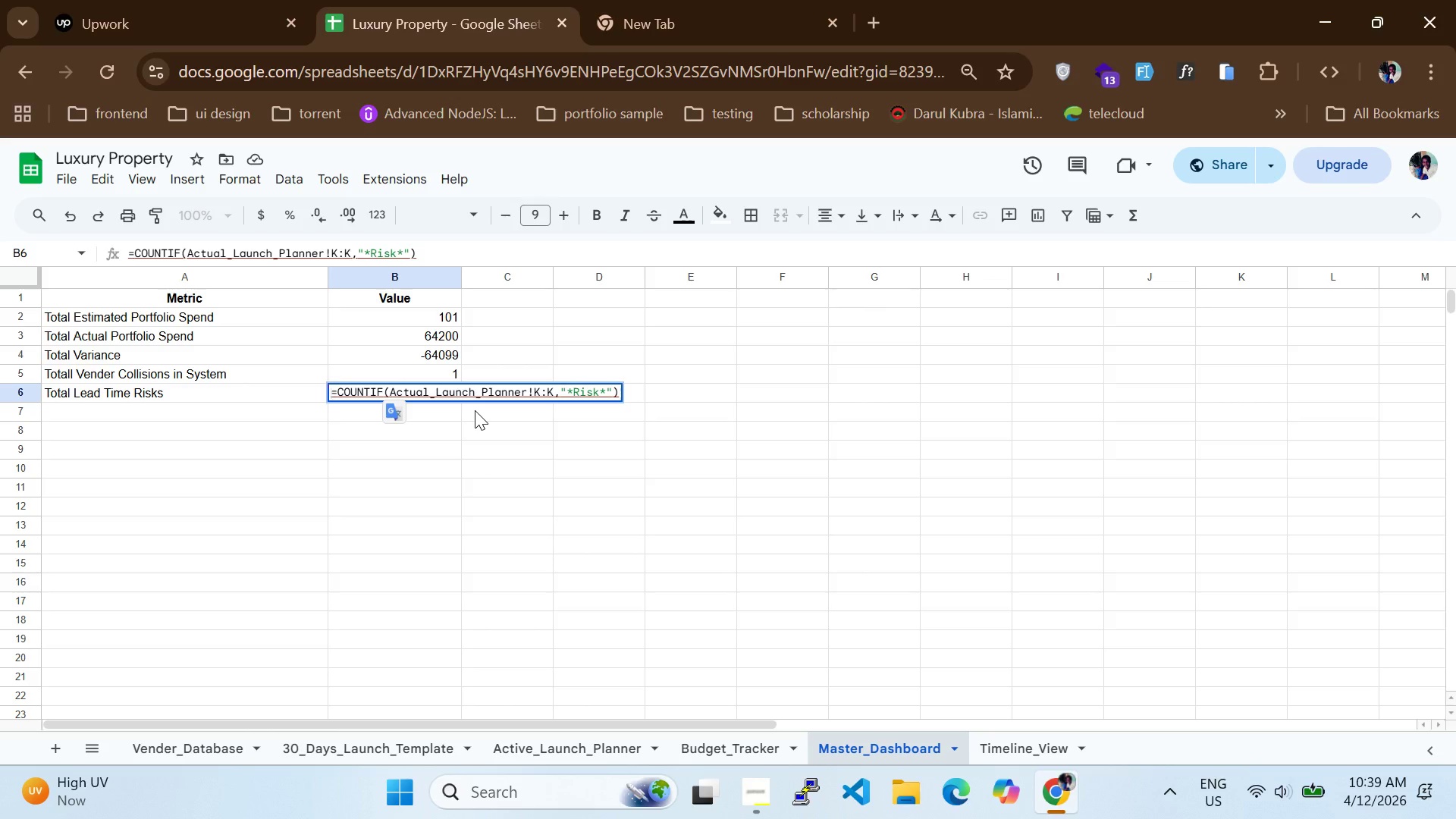 
hold_key(key=ArrowLeft, duration=0.36)
 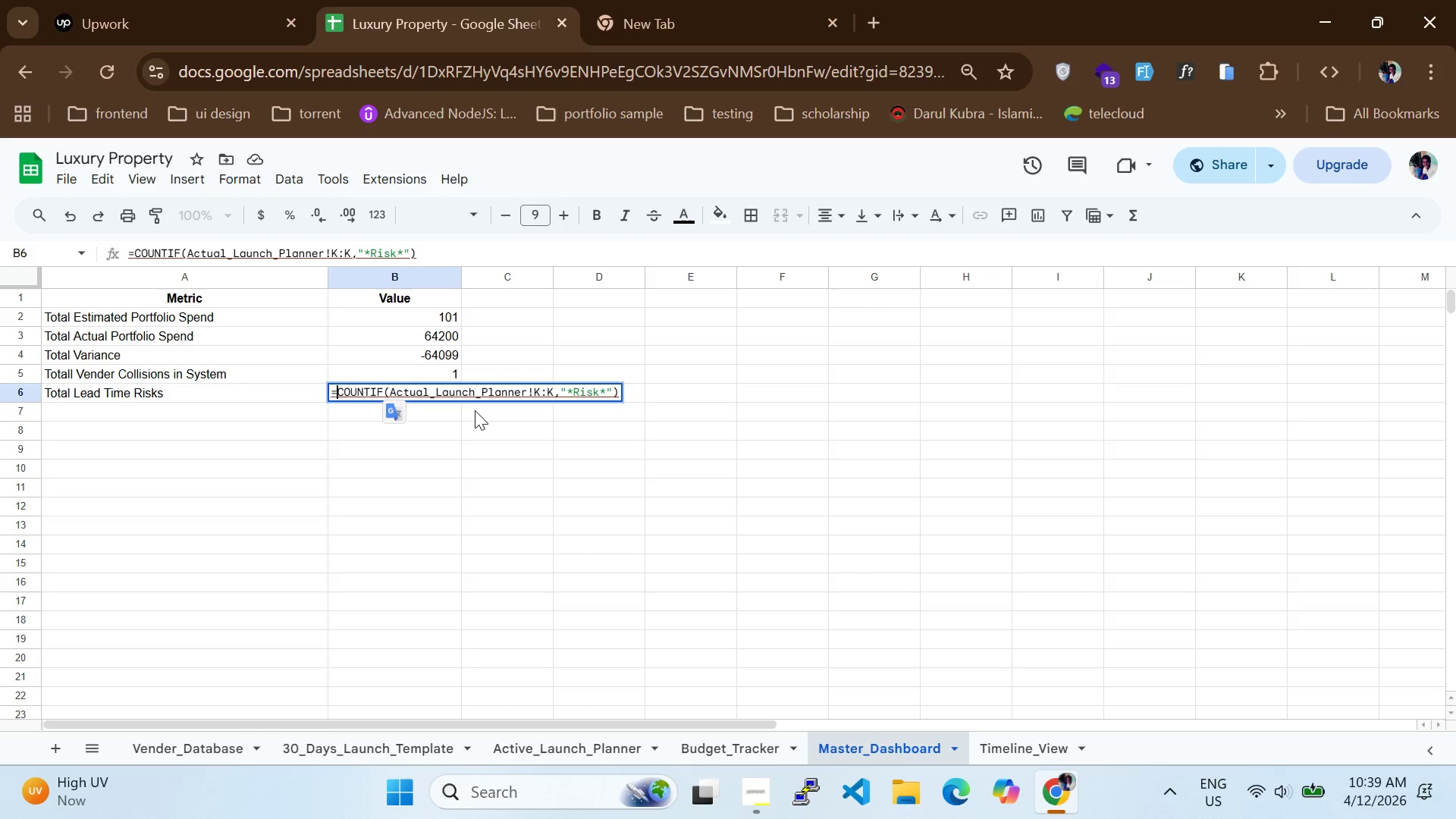 
hold_key(key=ArrowRight, duration=1.17)
 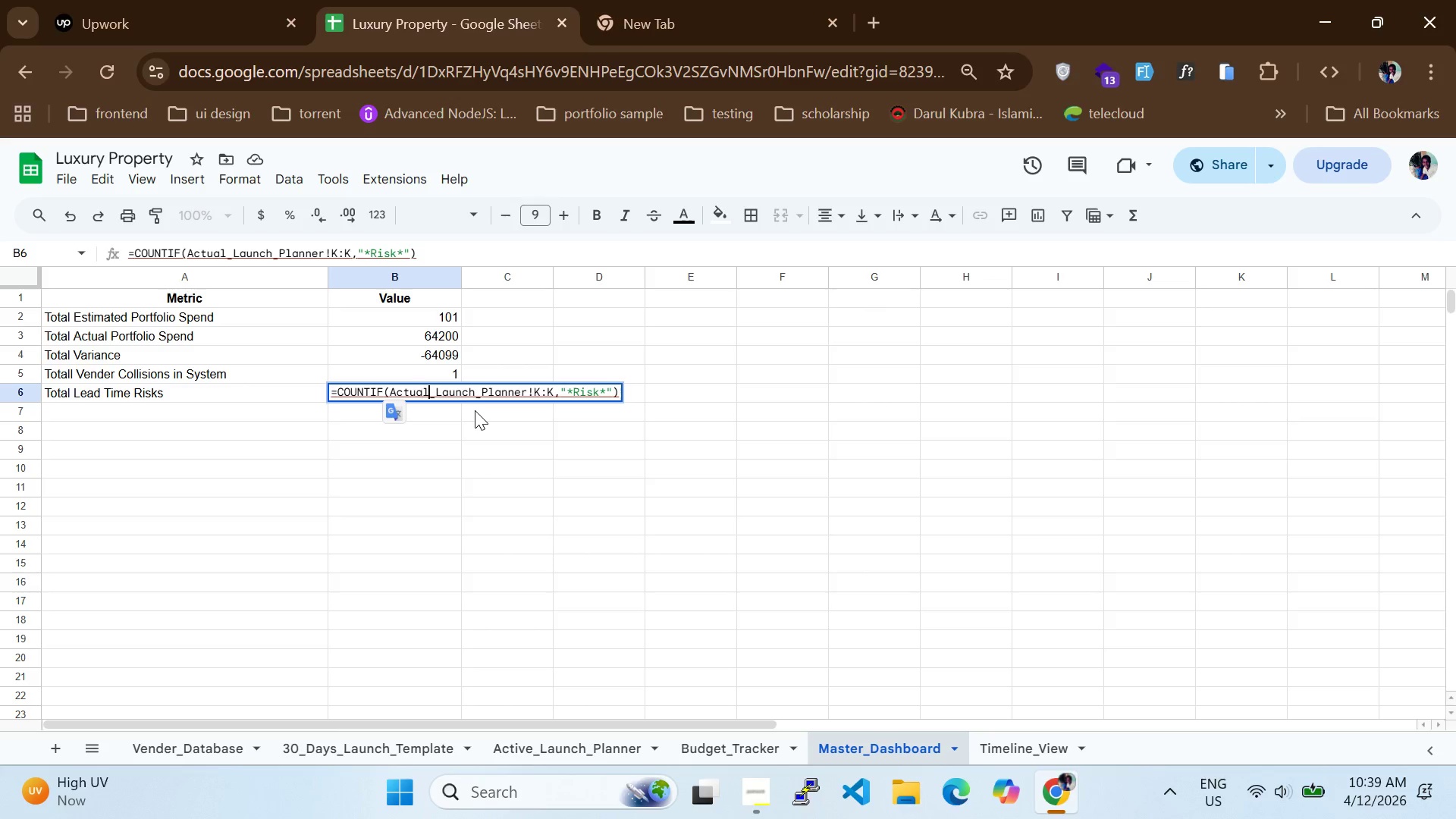 
key(ArrowRight)
 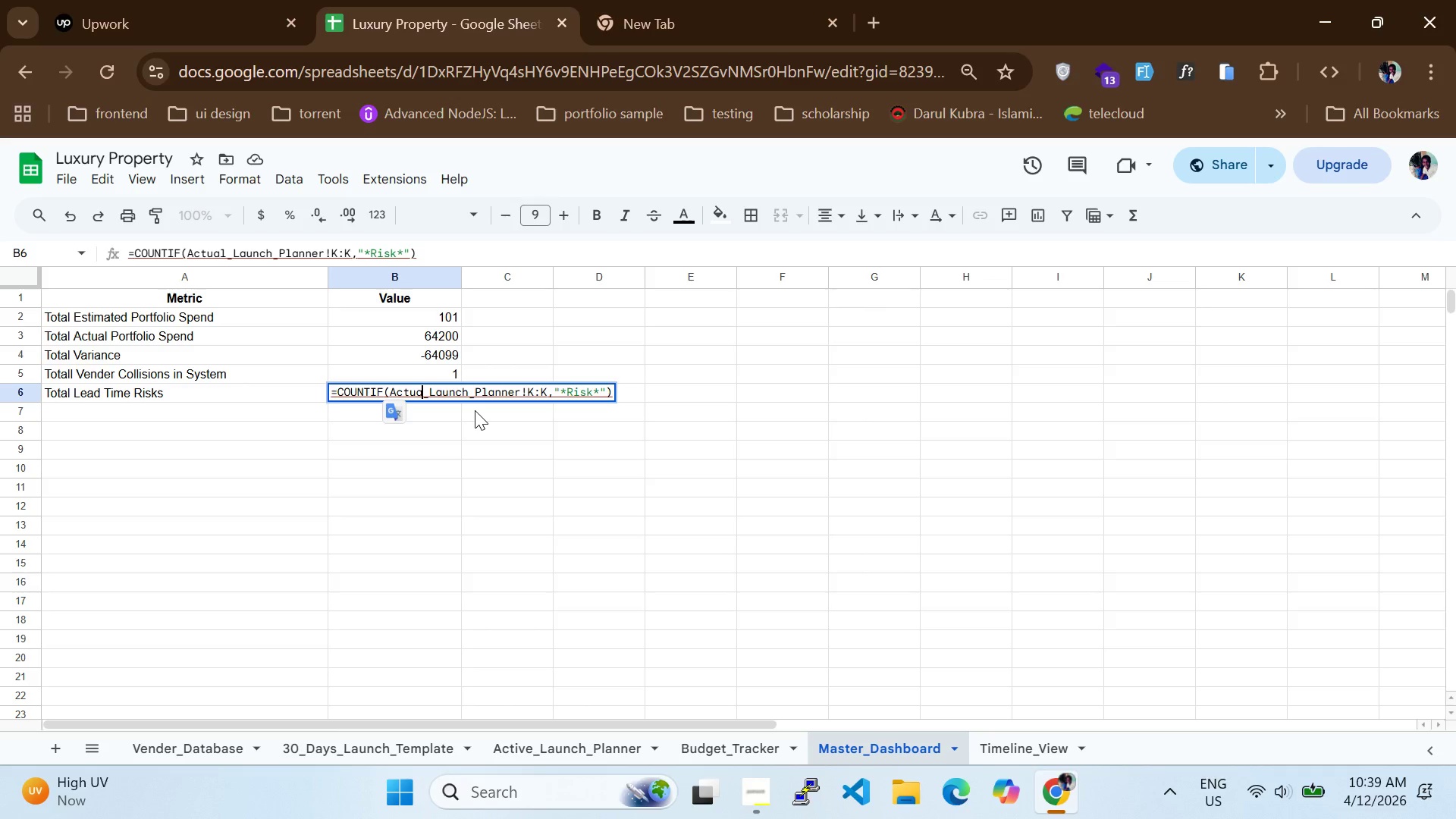 
key(Backspace)
key(Backspace)
key(Backspace)
key(Backspace)
type(TIVE)
key(Backspace)
key(Backspace)
key(Backspace)
key(Backspace)
type(tive)
 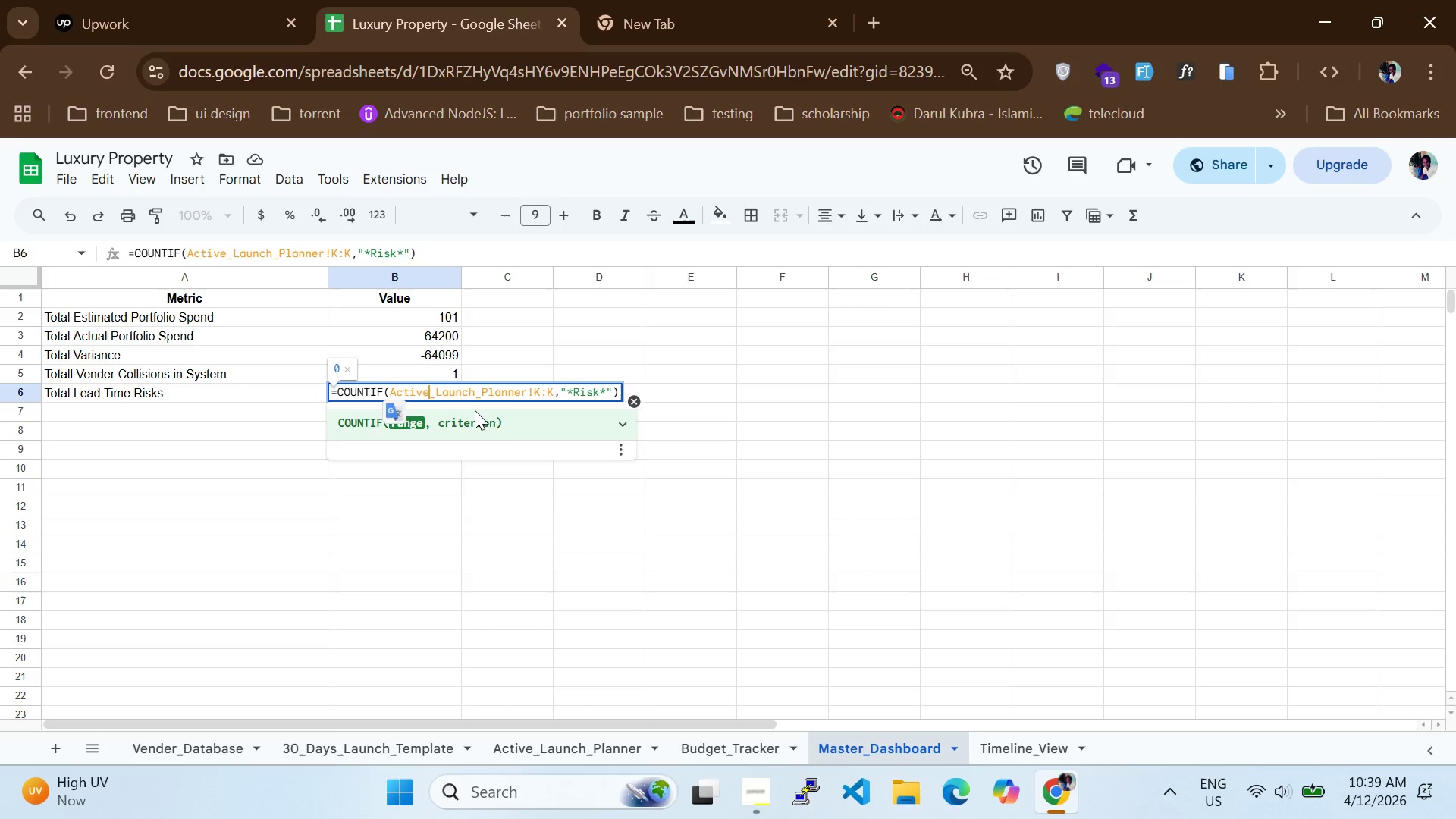 
key(Enter)
 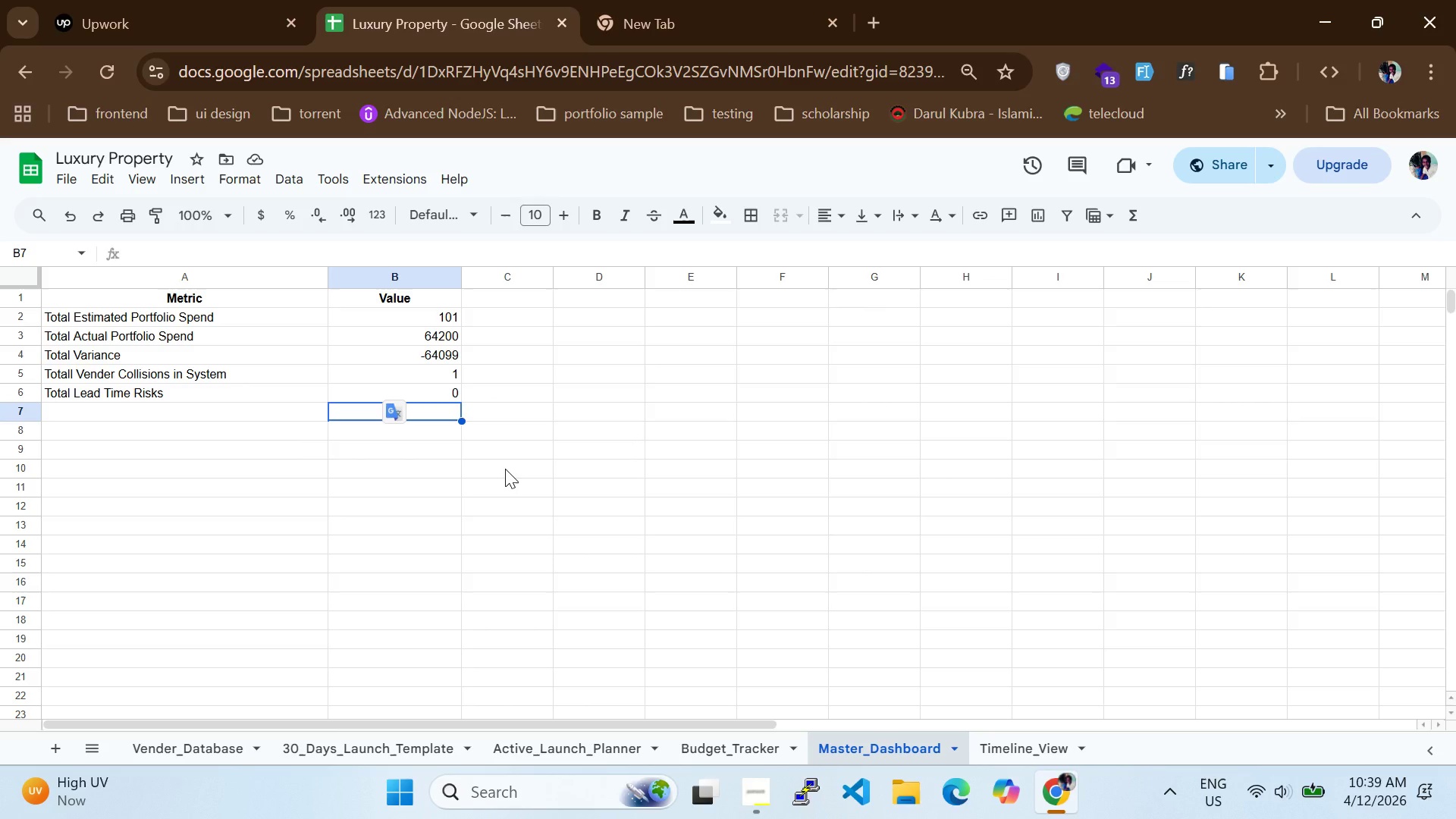 
wait(7.45)
 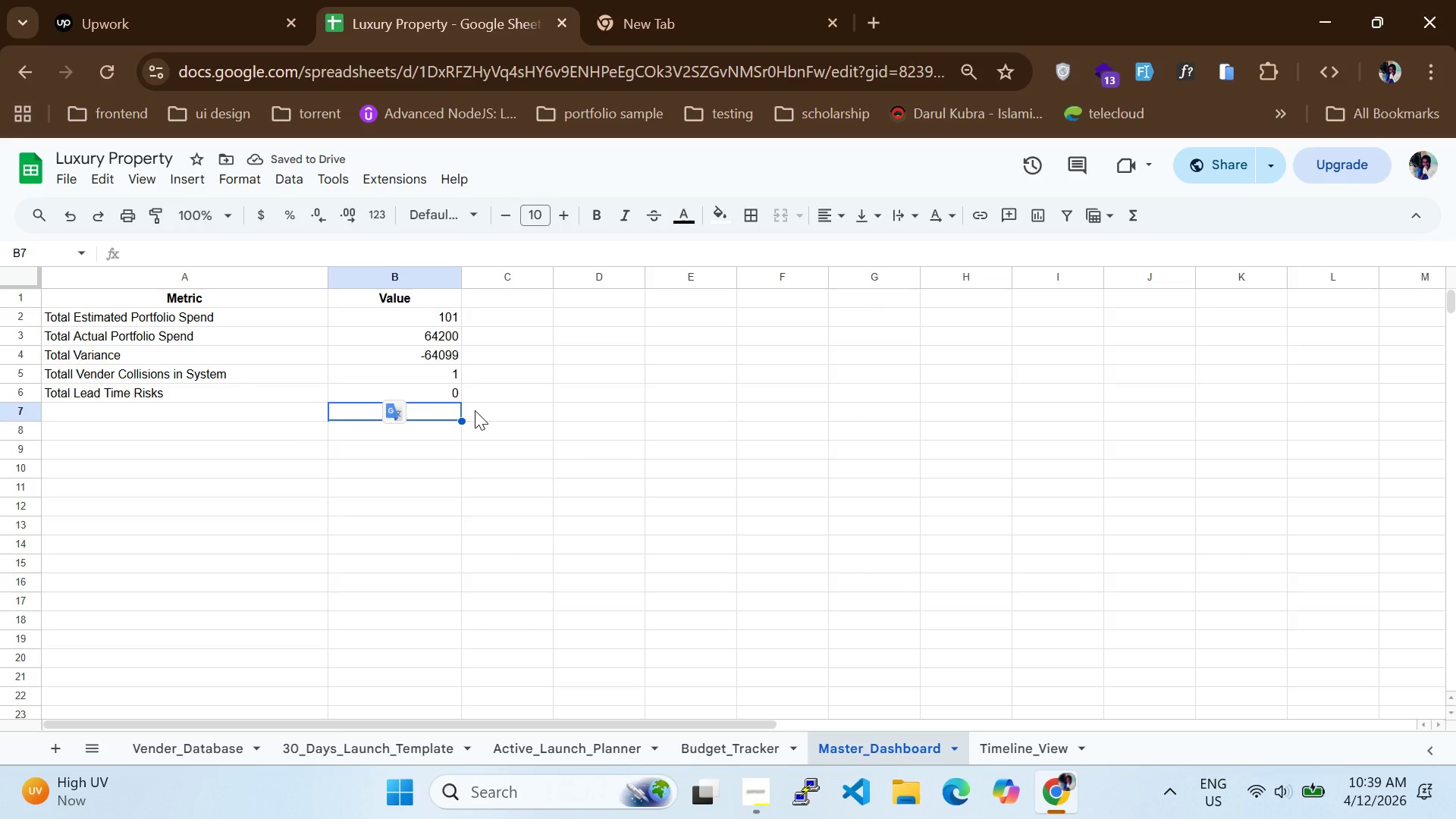 
left_click([416, 494])
 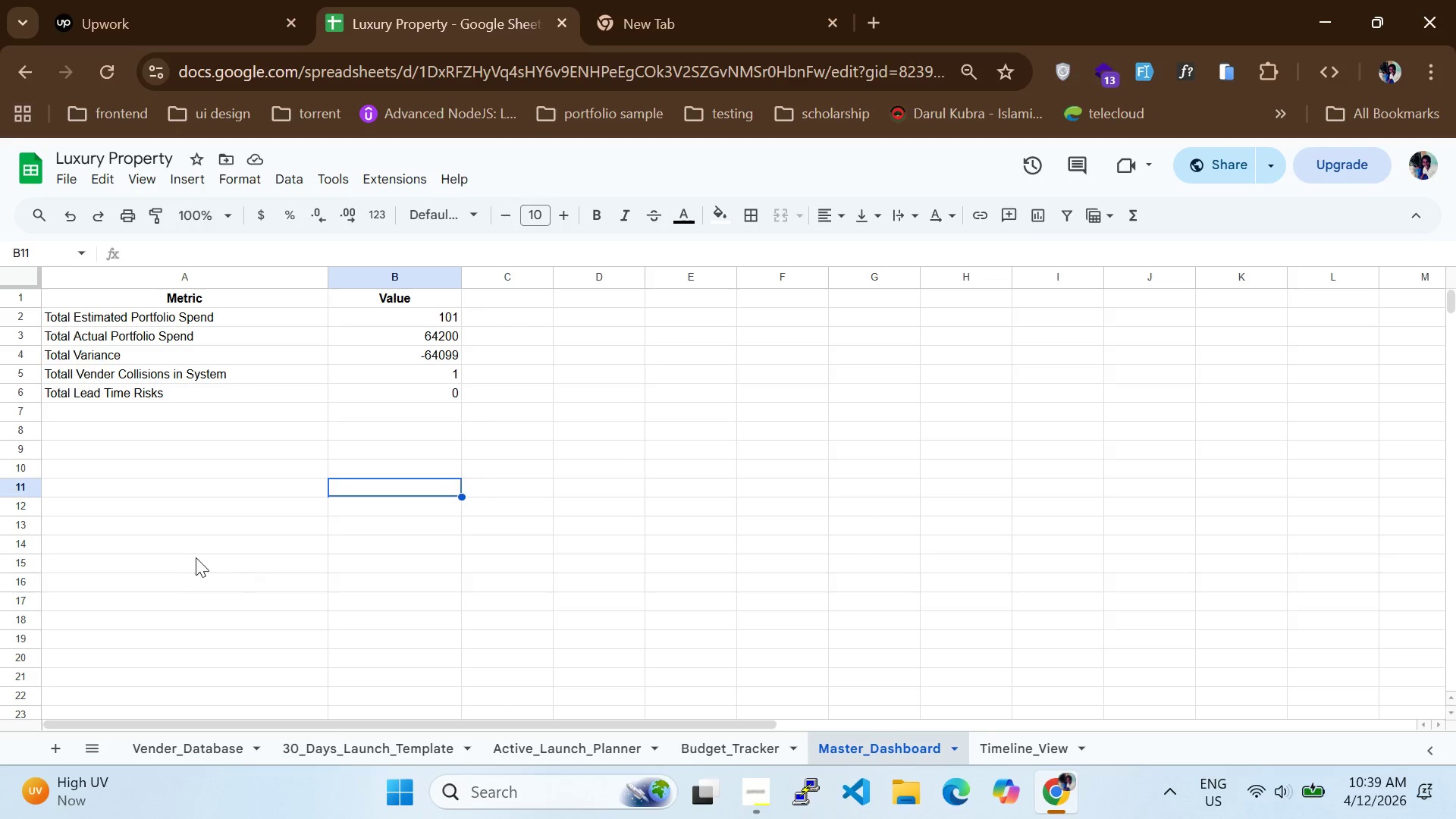 
left_click([193, 557])
 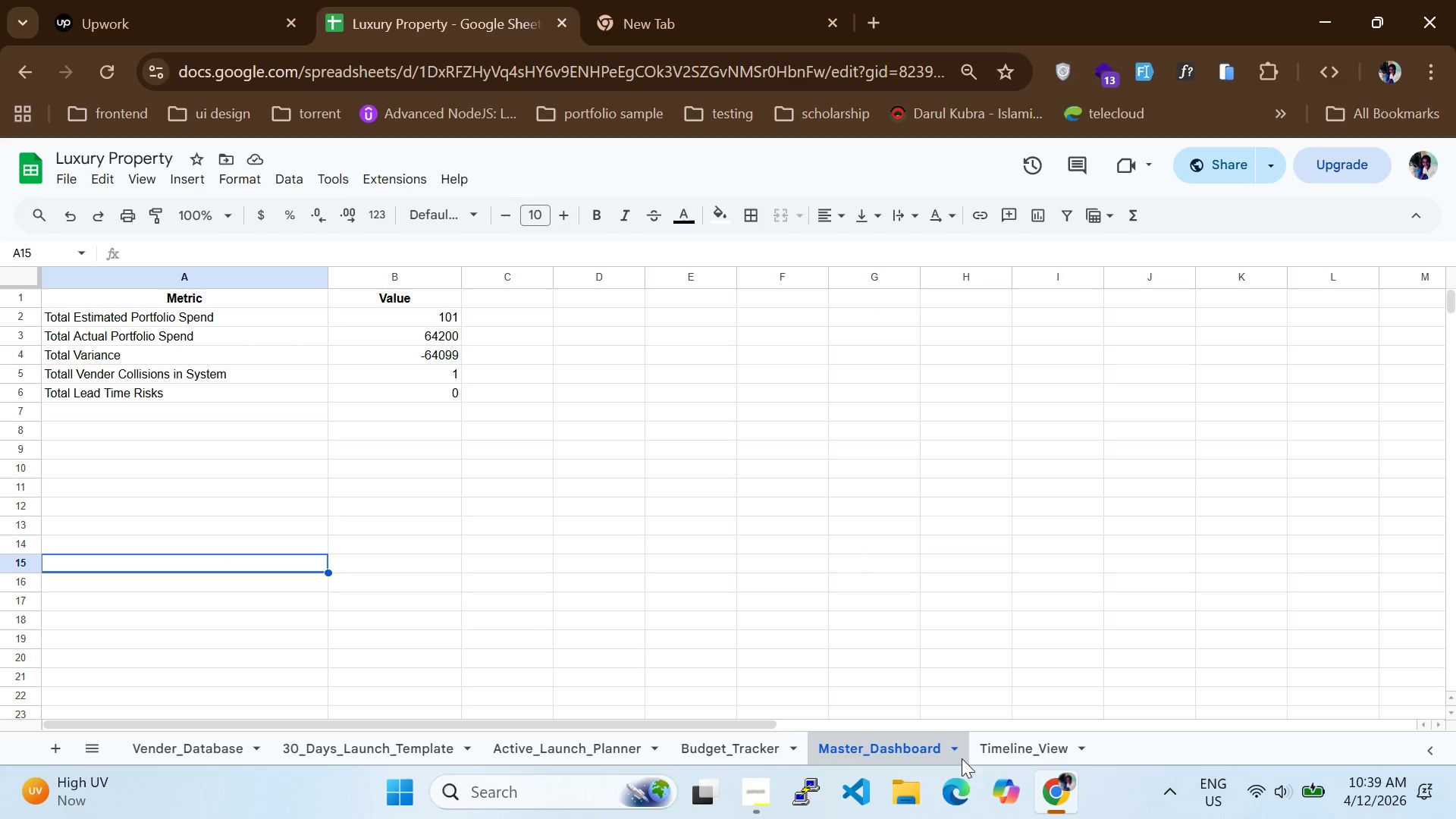 
left_click([1006, 744])
 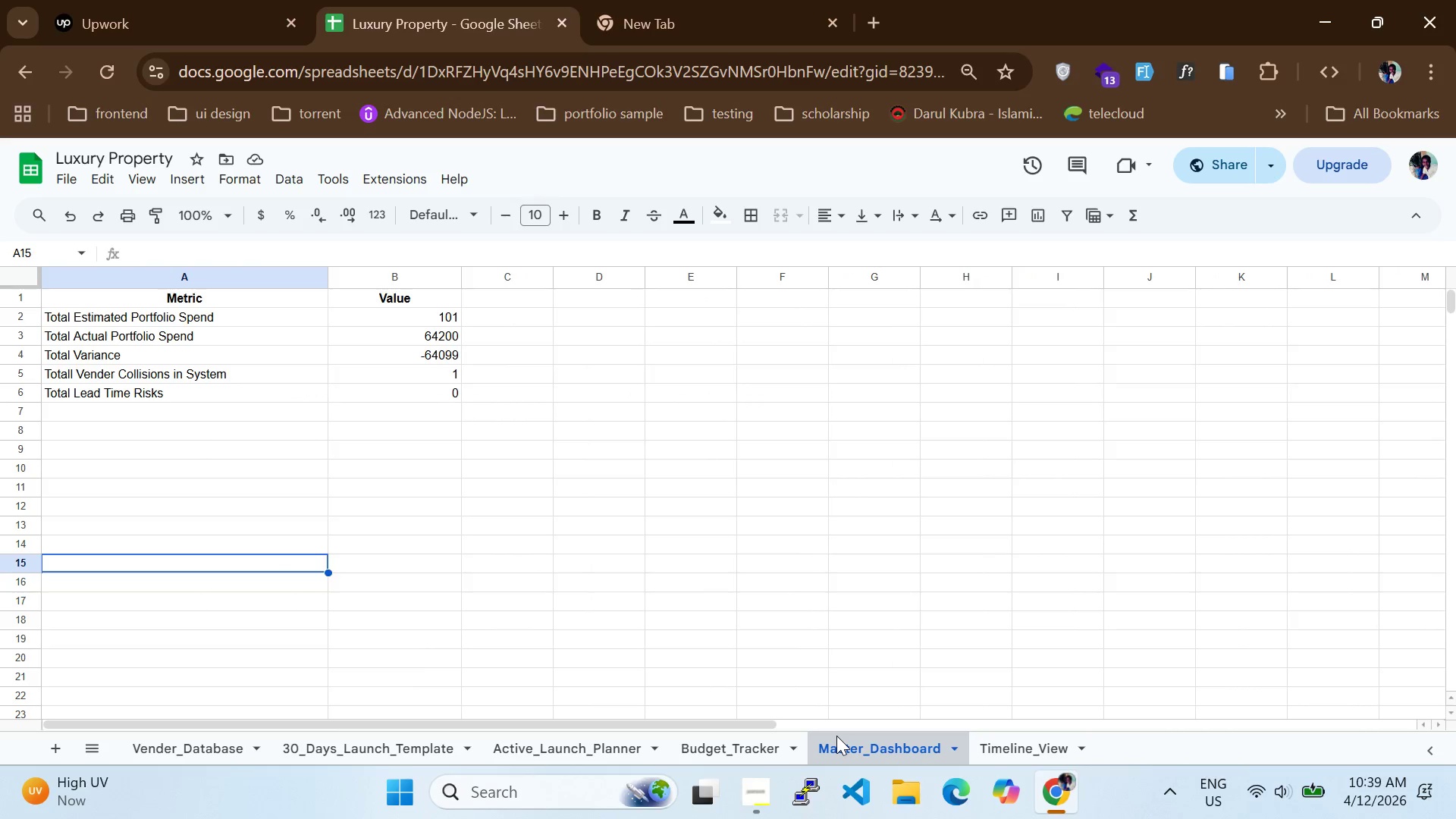 
left_click([768, 746])
 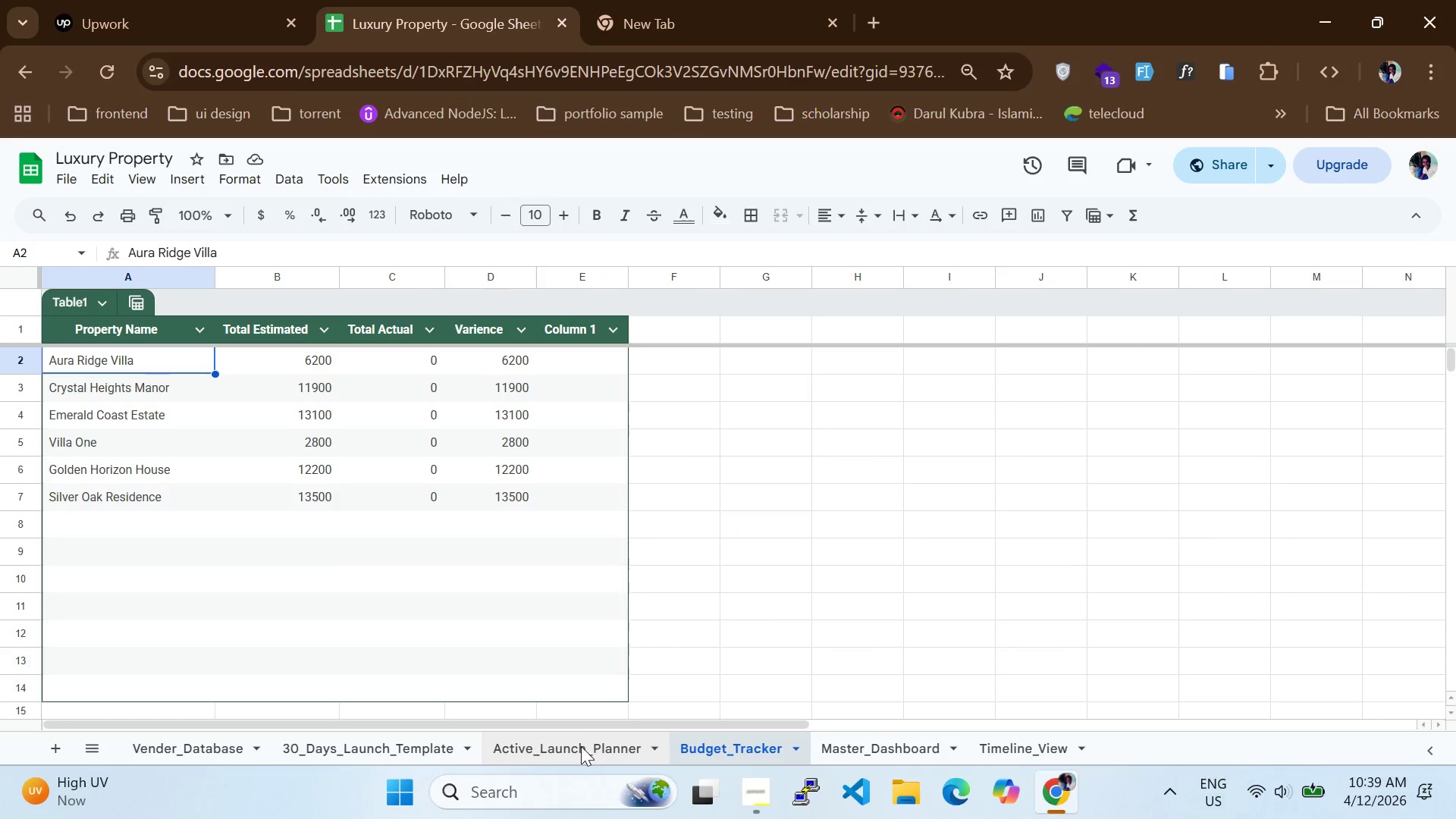 
left_click([580, 746])
 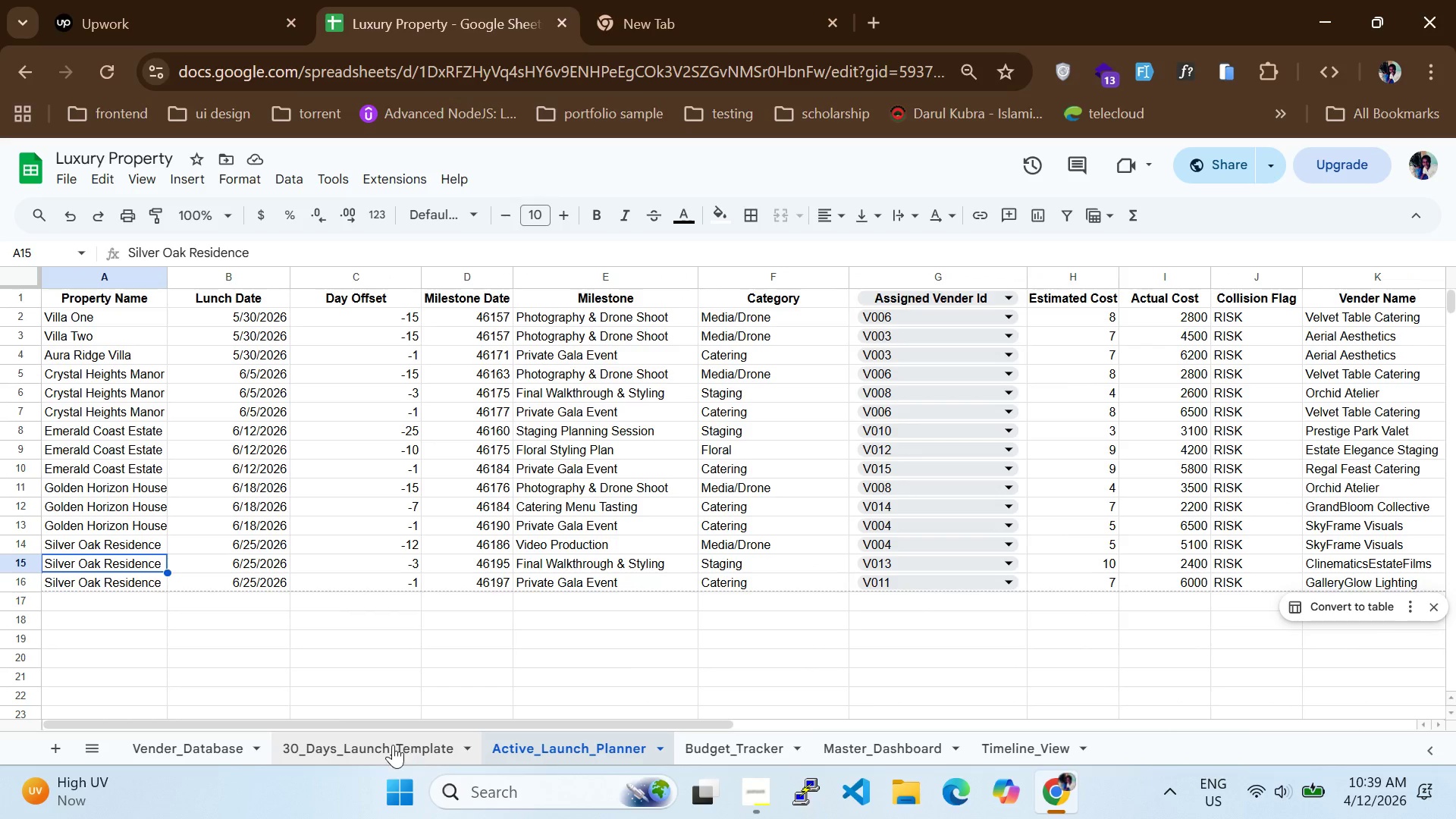 
left_click([393, 745])
 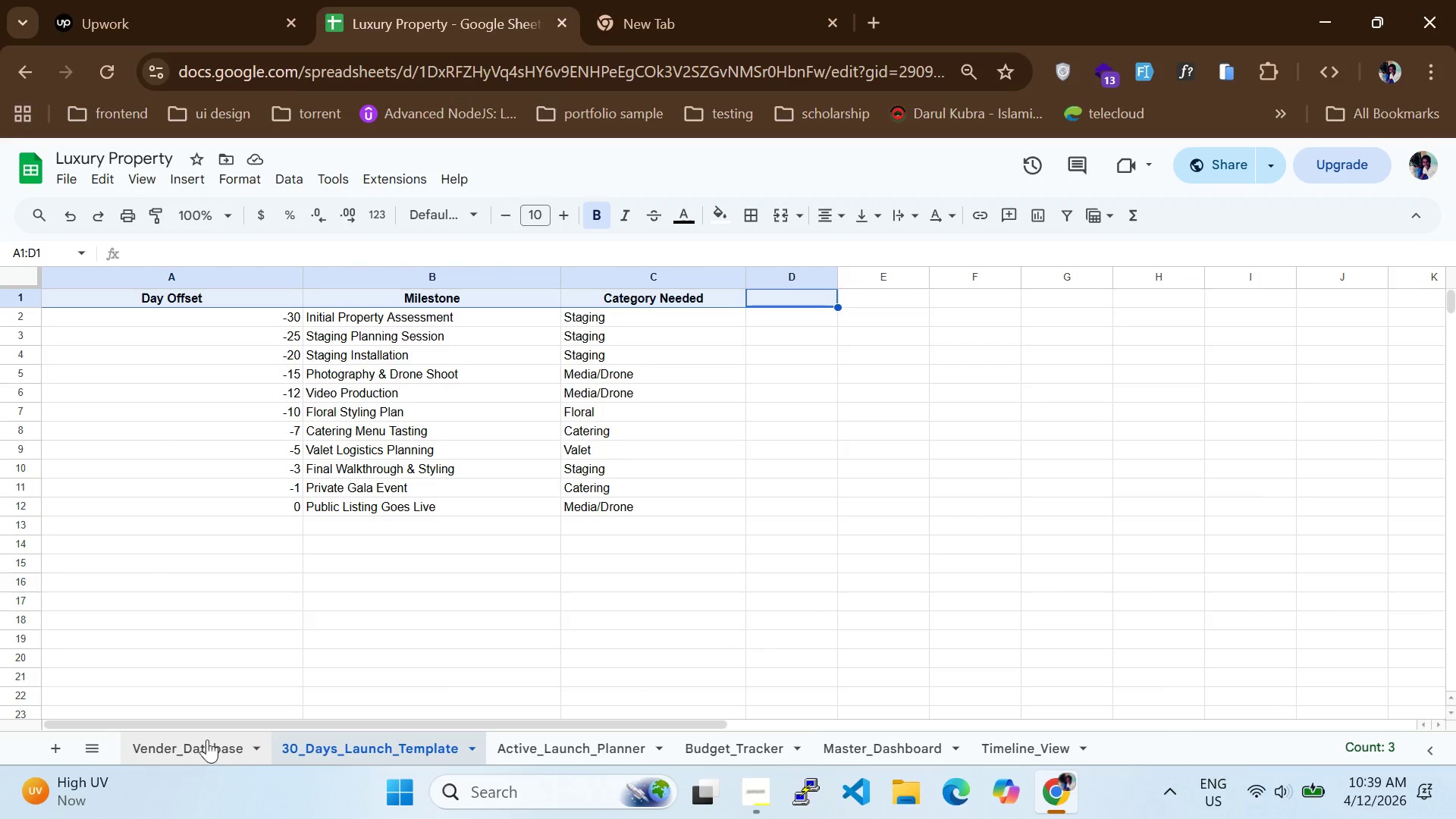 
left_click([171, 739])
 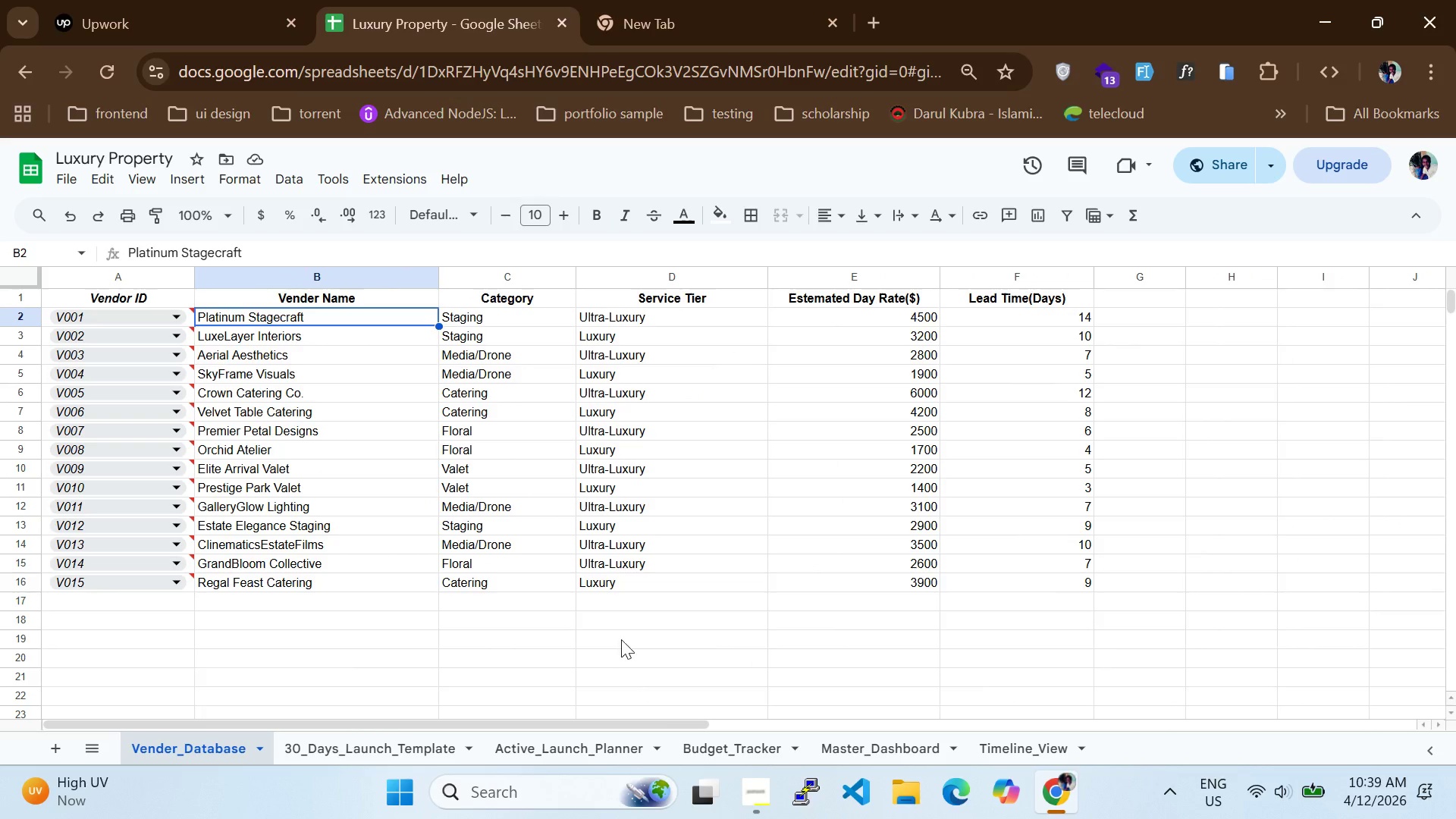 